 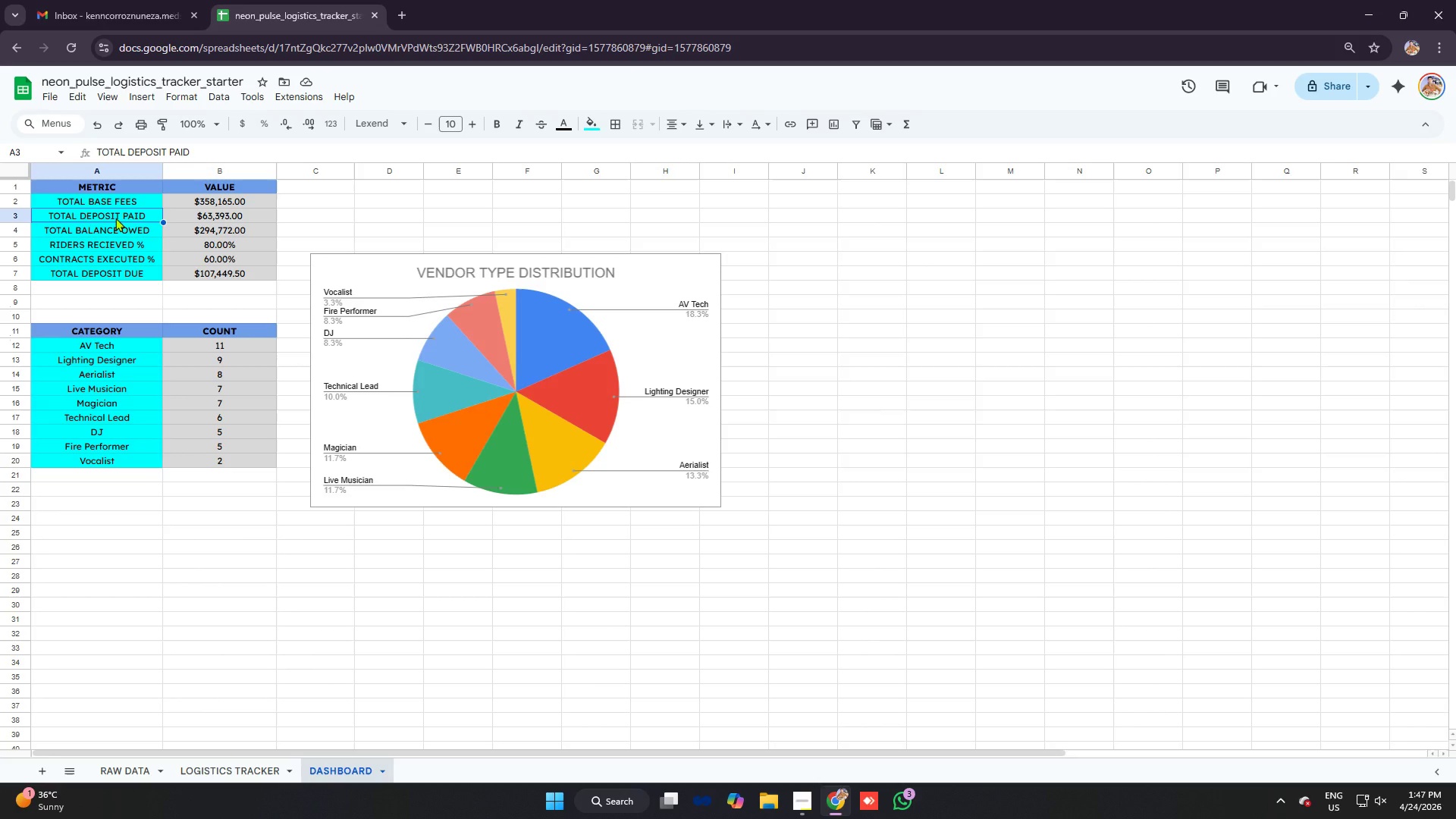 
left_click_drag(start_coordinate=[105, 242], to_coordinate=[192, 253])
 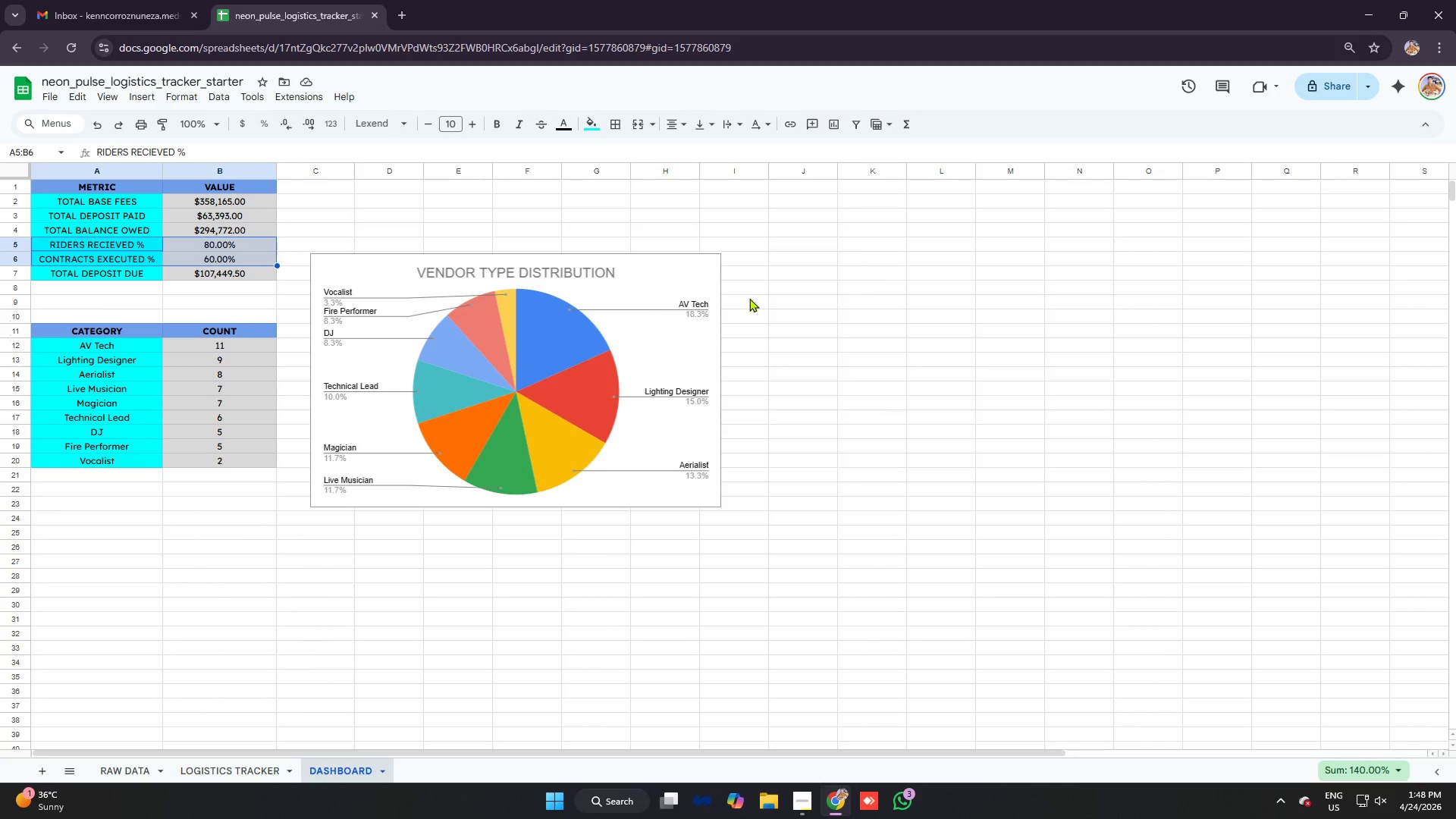 
left_click([799, 303])
 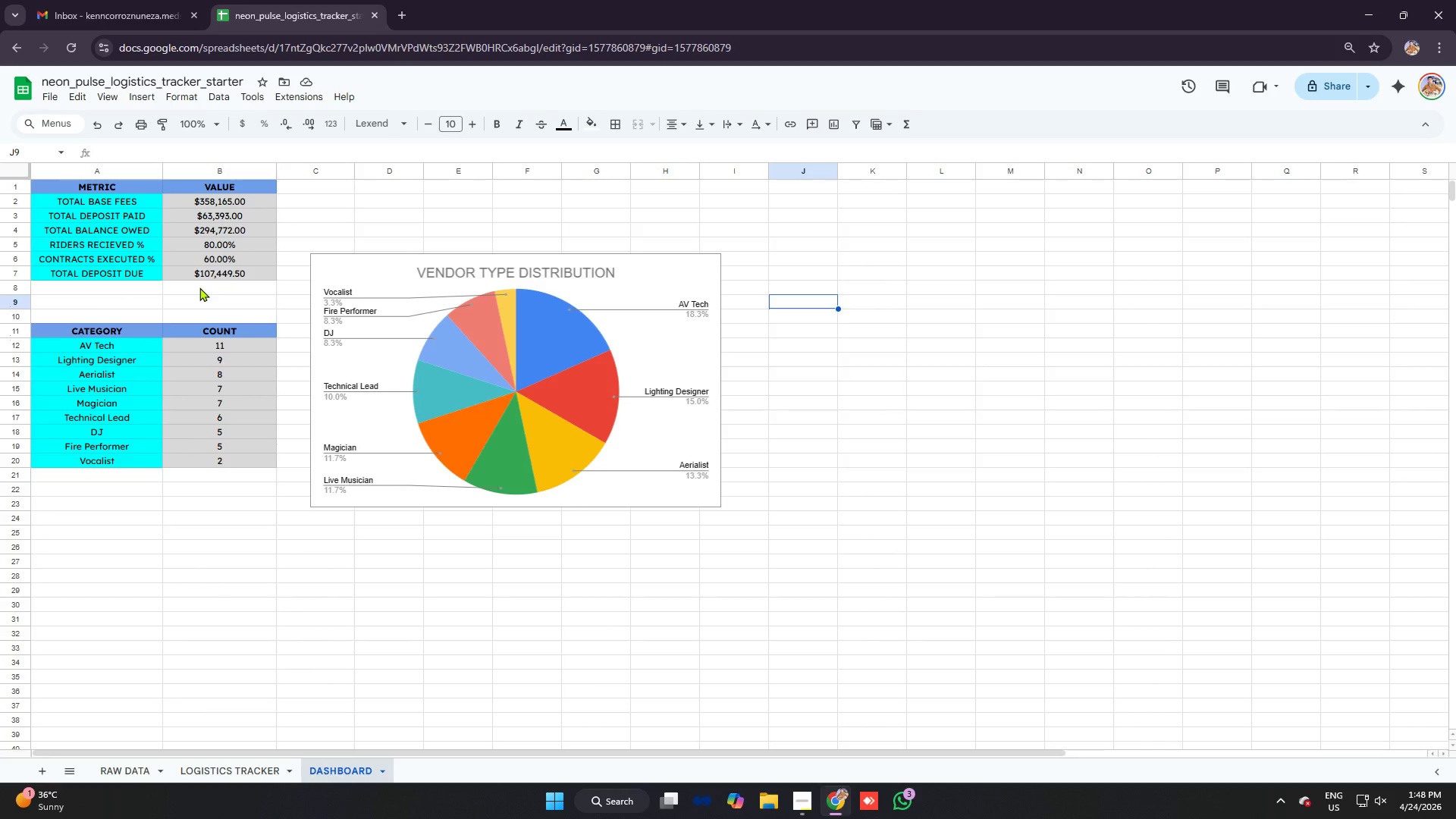 
hold_key(key=ControlLeft, duration=4.62)
left_click_drag(start_coordinate=[101, 261], to_coordinate=[187, 262])
 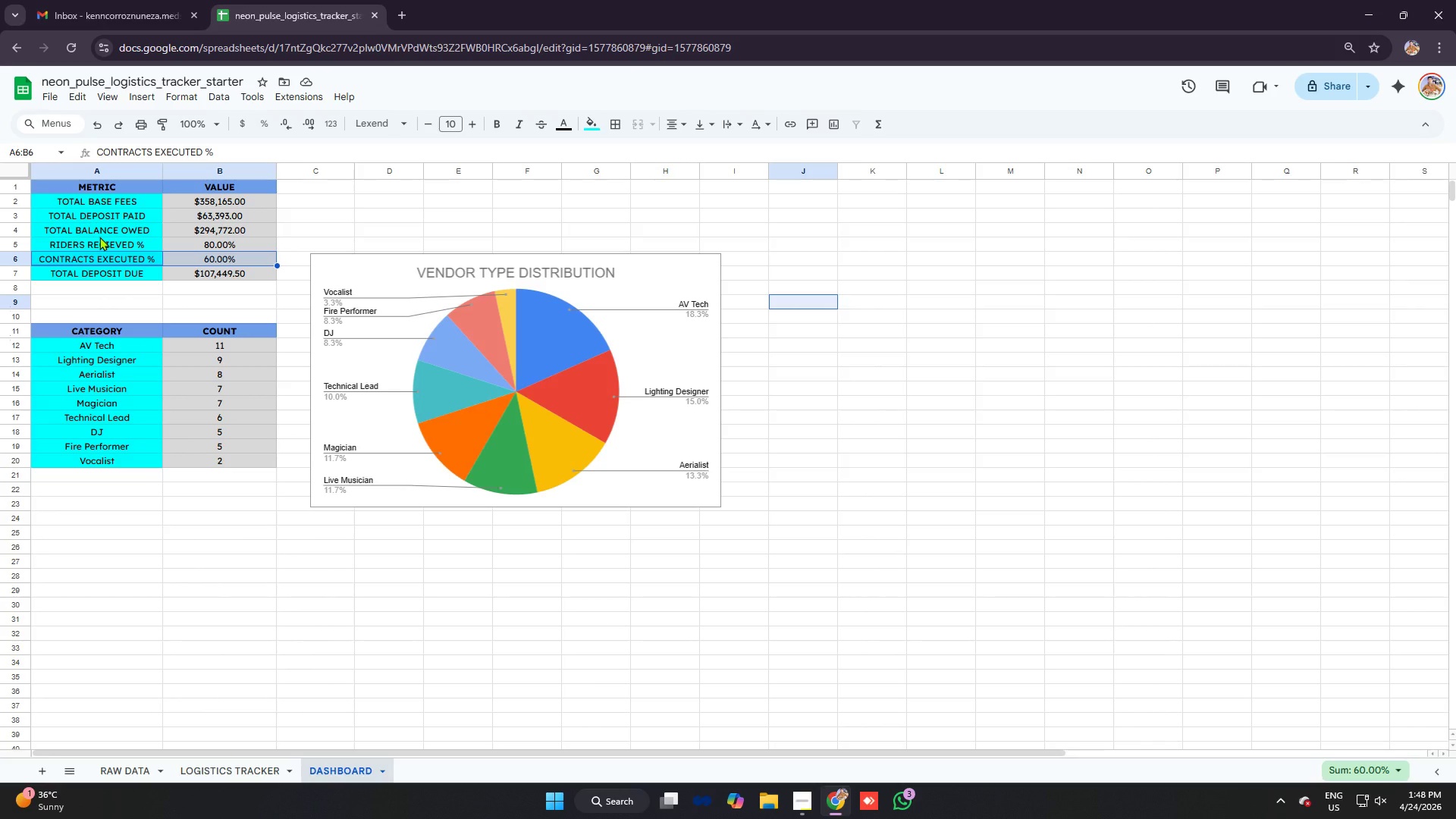 
left_click([163, 272])
 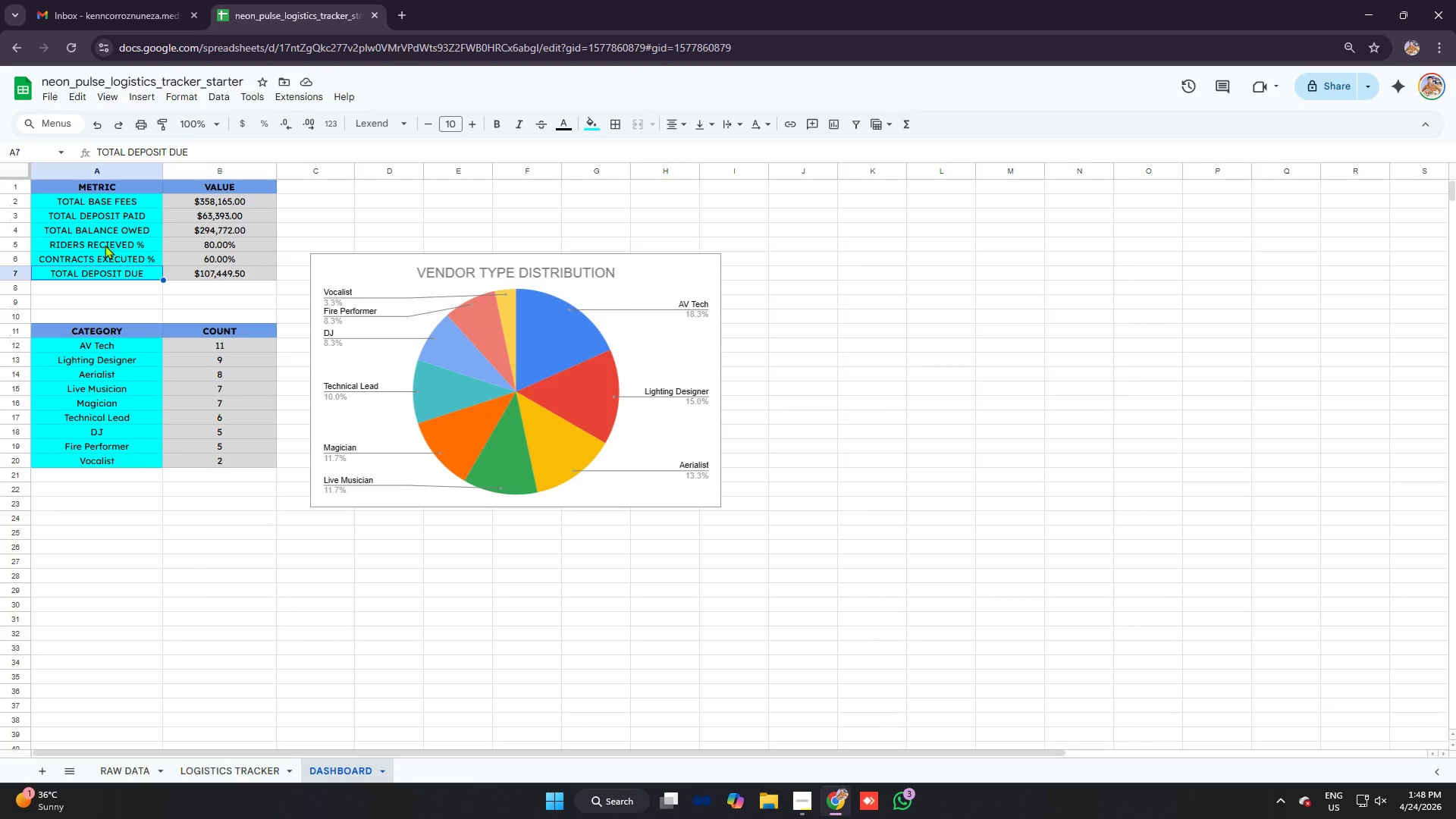 
left_click_drag(start_coordinate=[104, 243], to_coordinate=[201, 255])
 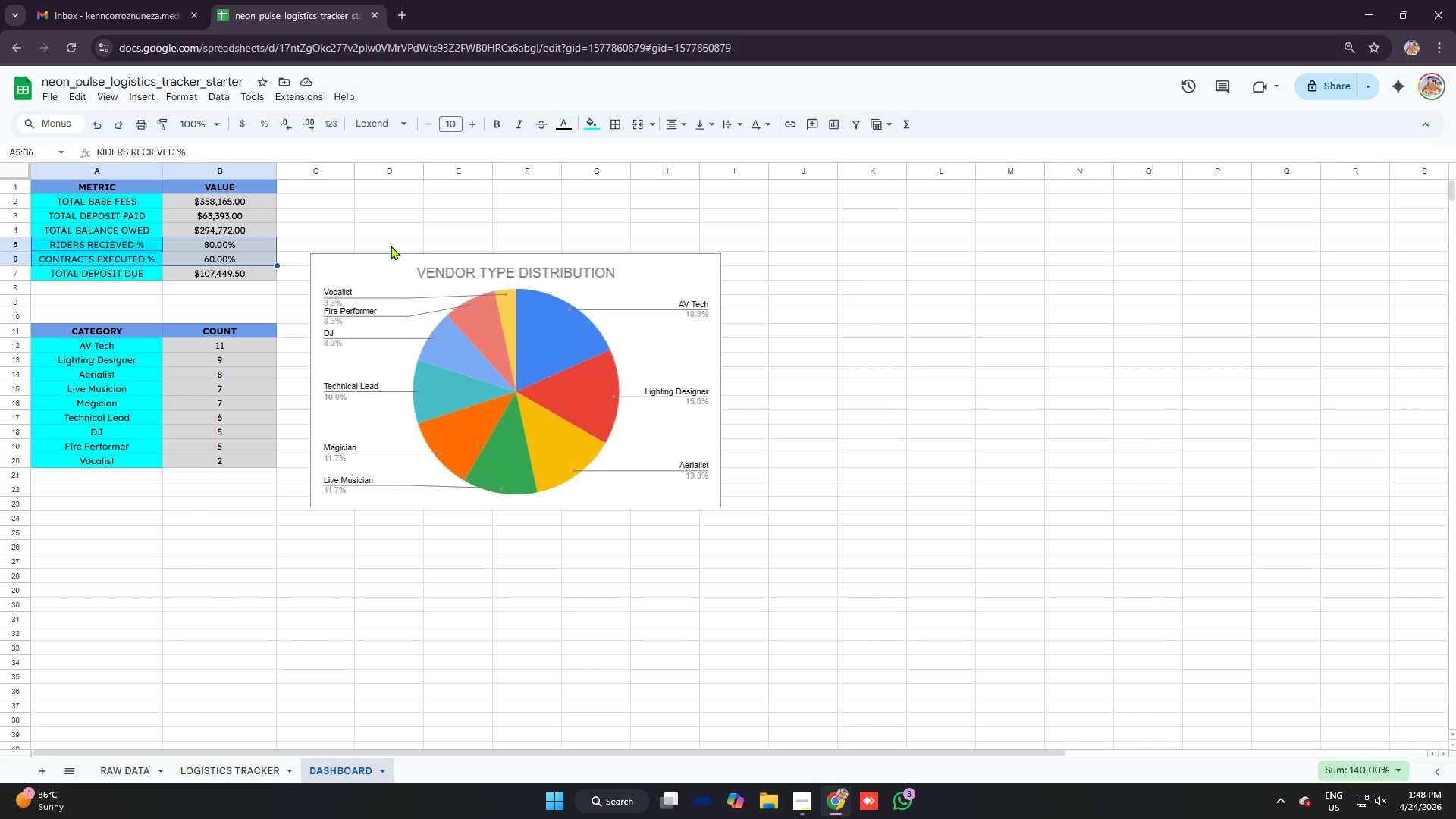 
wait(5.67)
 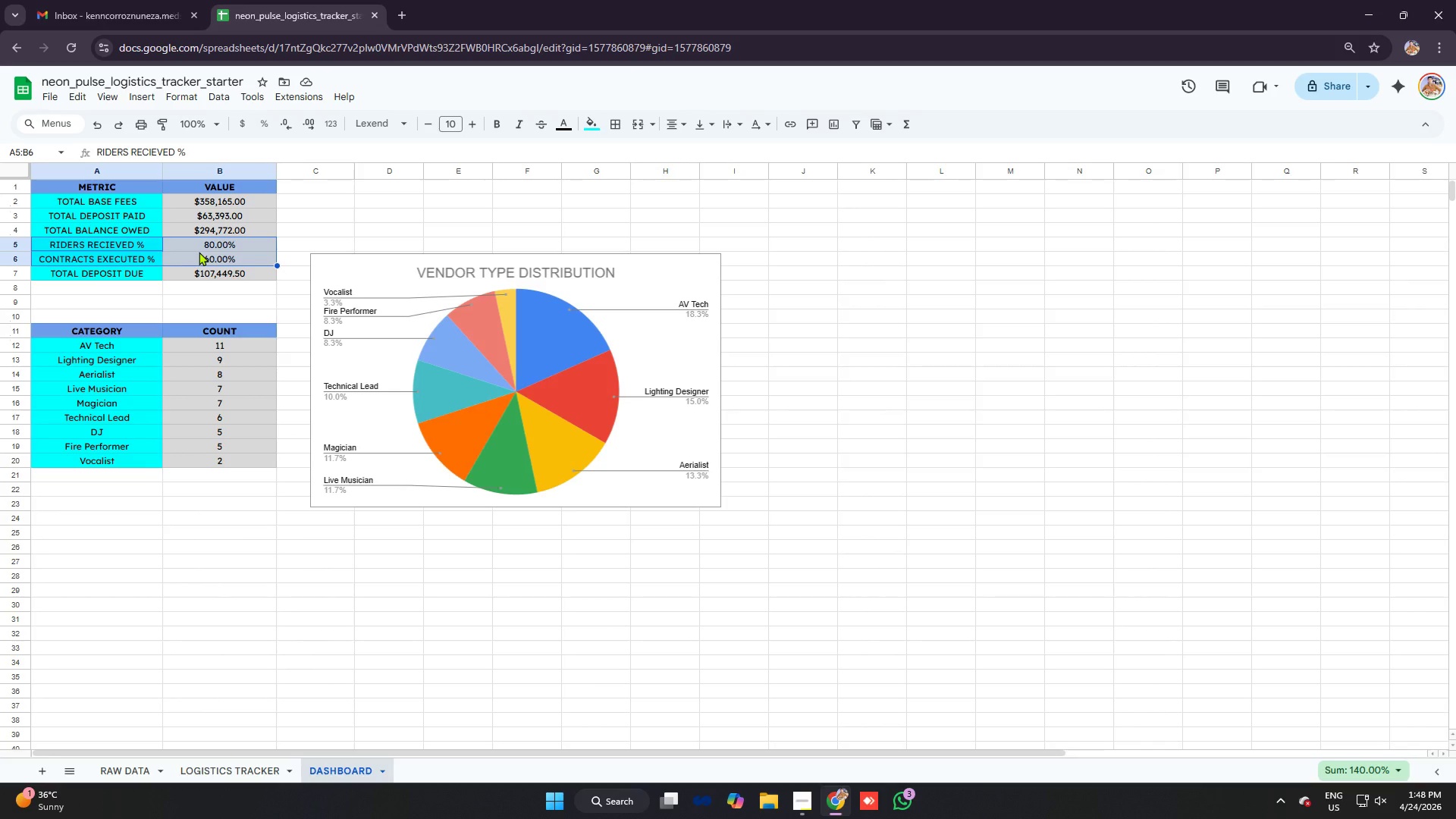 
right_click([242, 255])
 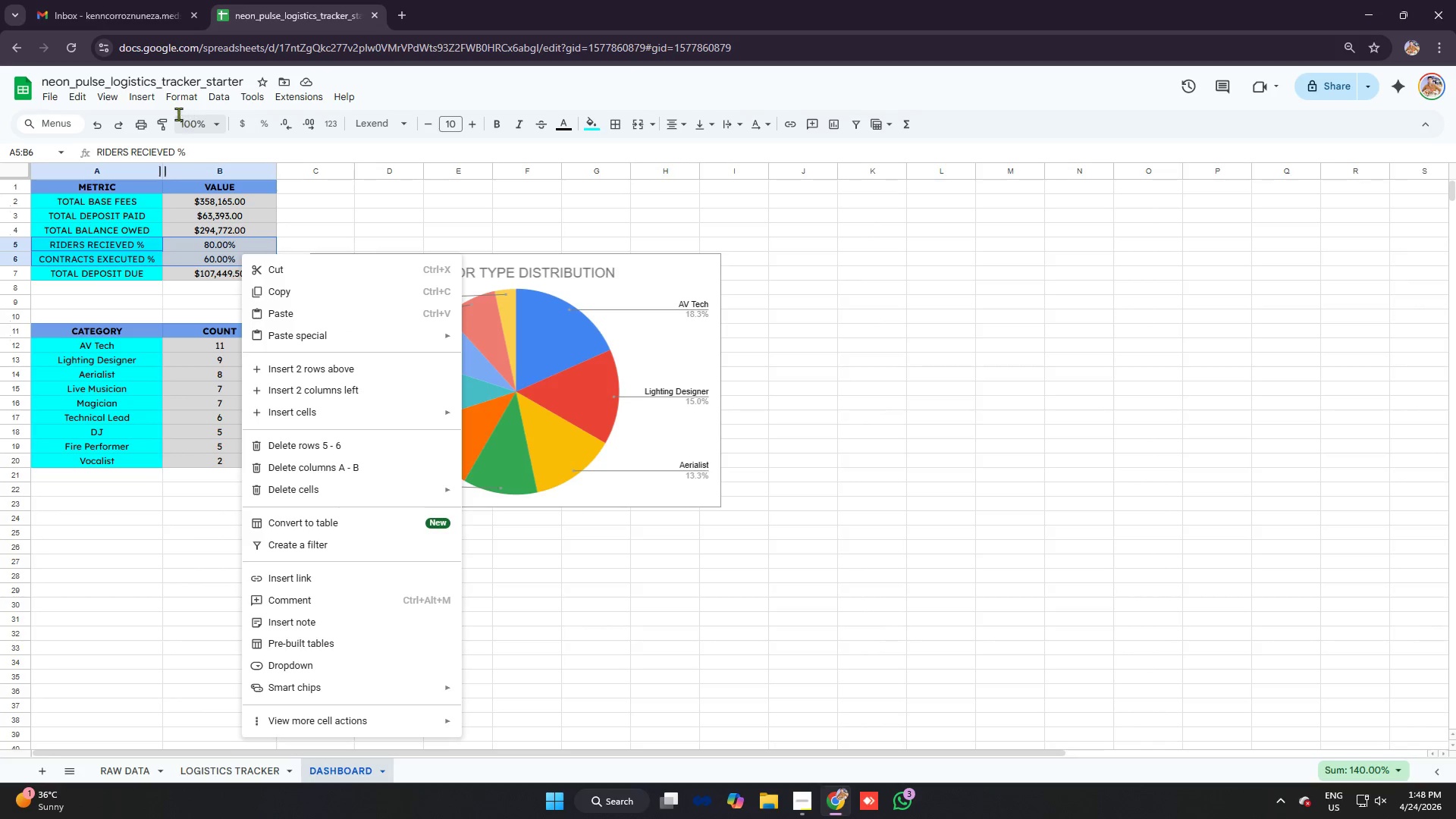 
left_click([146, 100])
 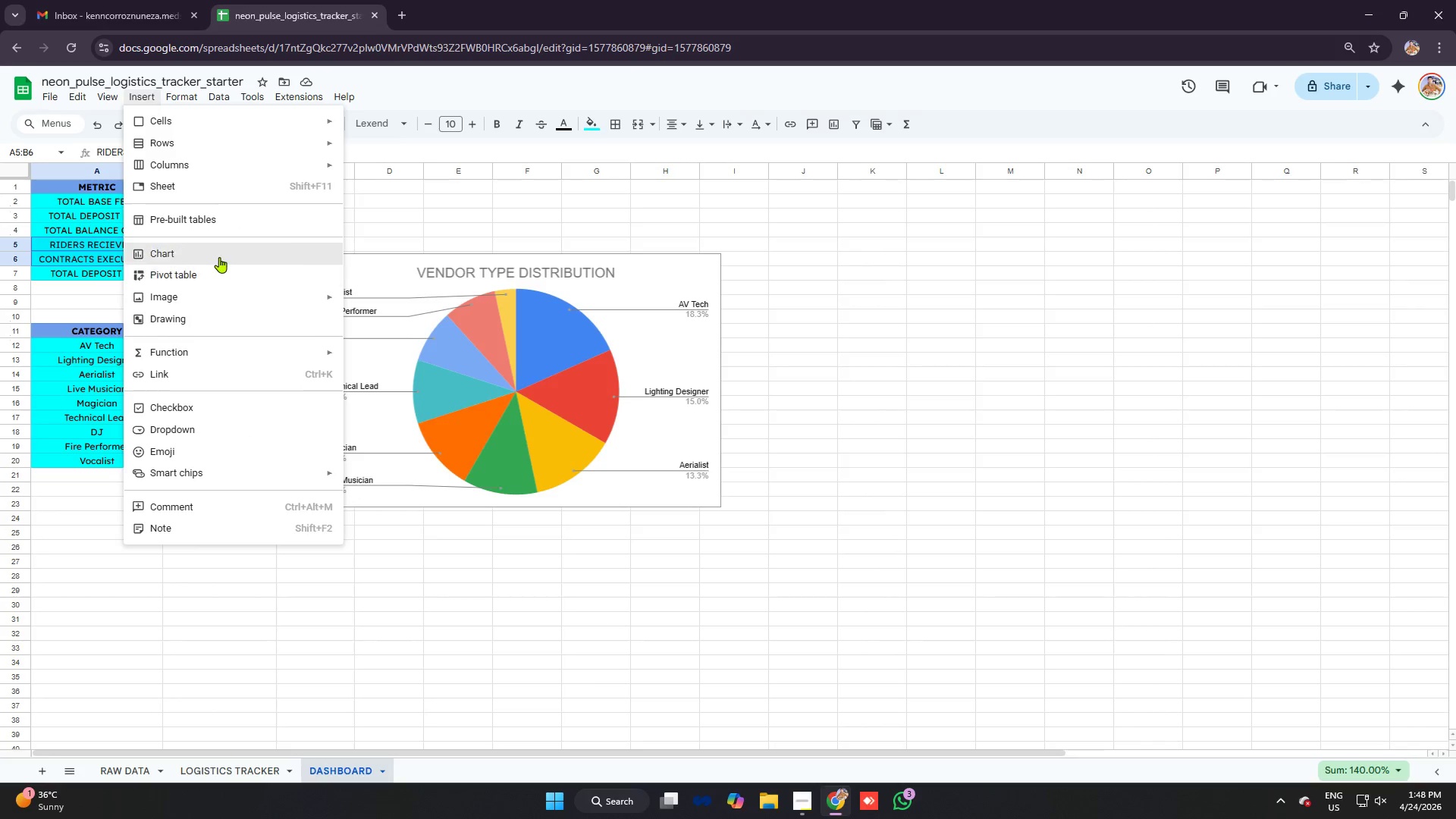 
left_click([218, 253])
 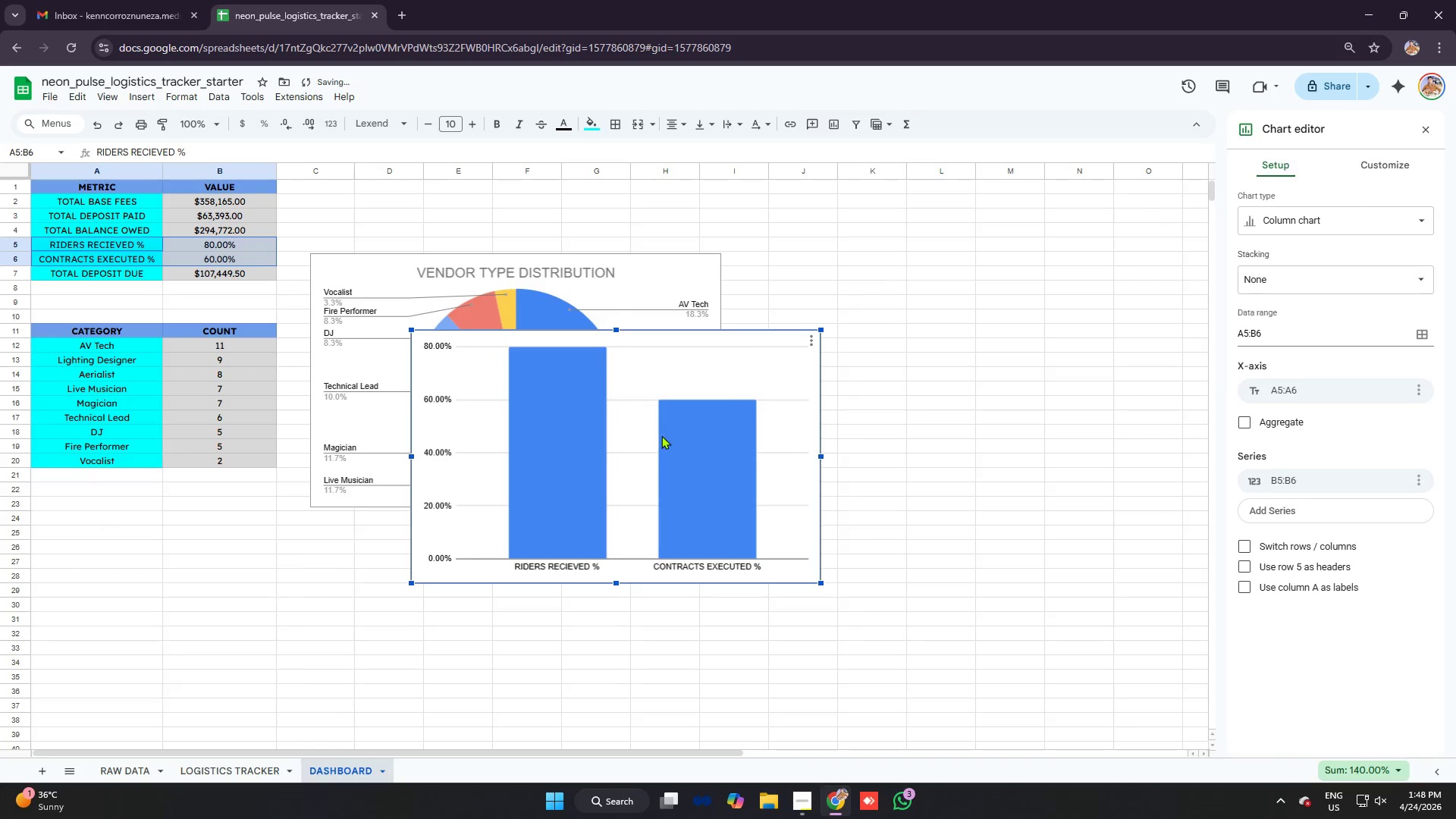 
left_click([737, 358])
 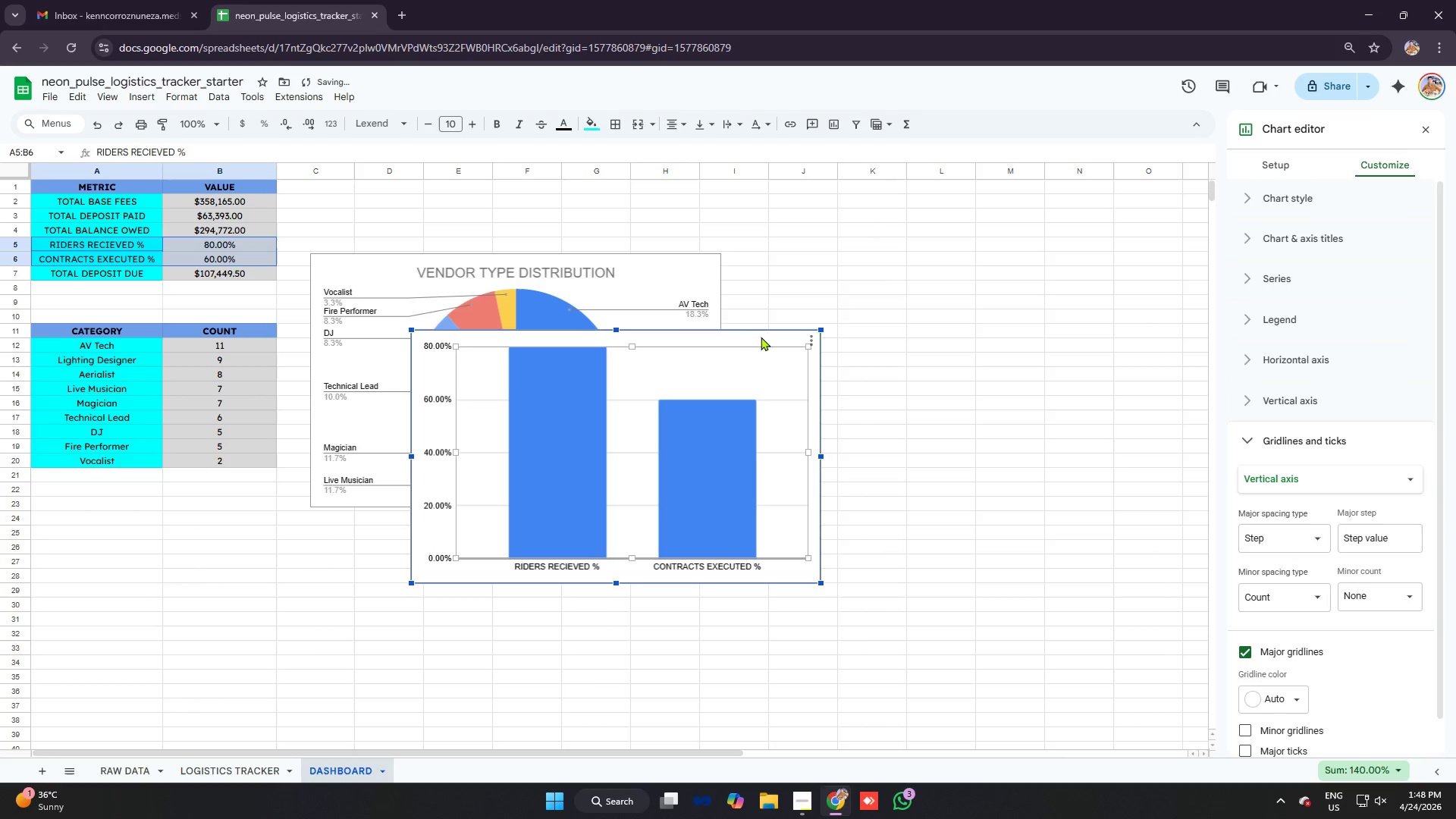 
left_click_drag(start_coordinate=[762, 334], to_coordinate=[444, 486])
 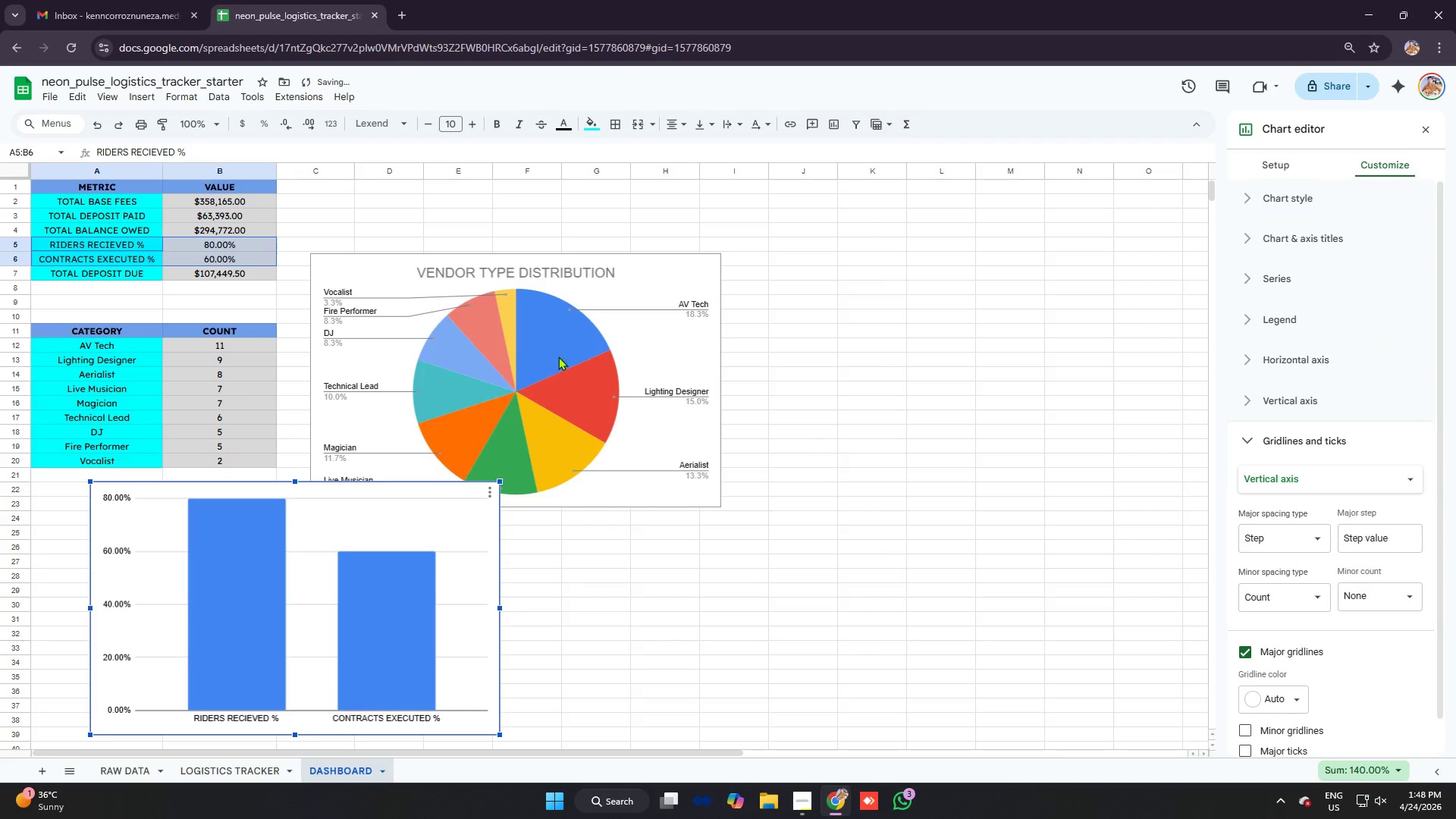 
left_click([560, 345])
 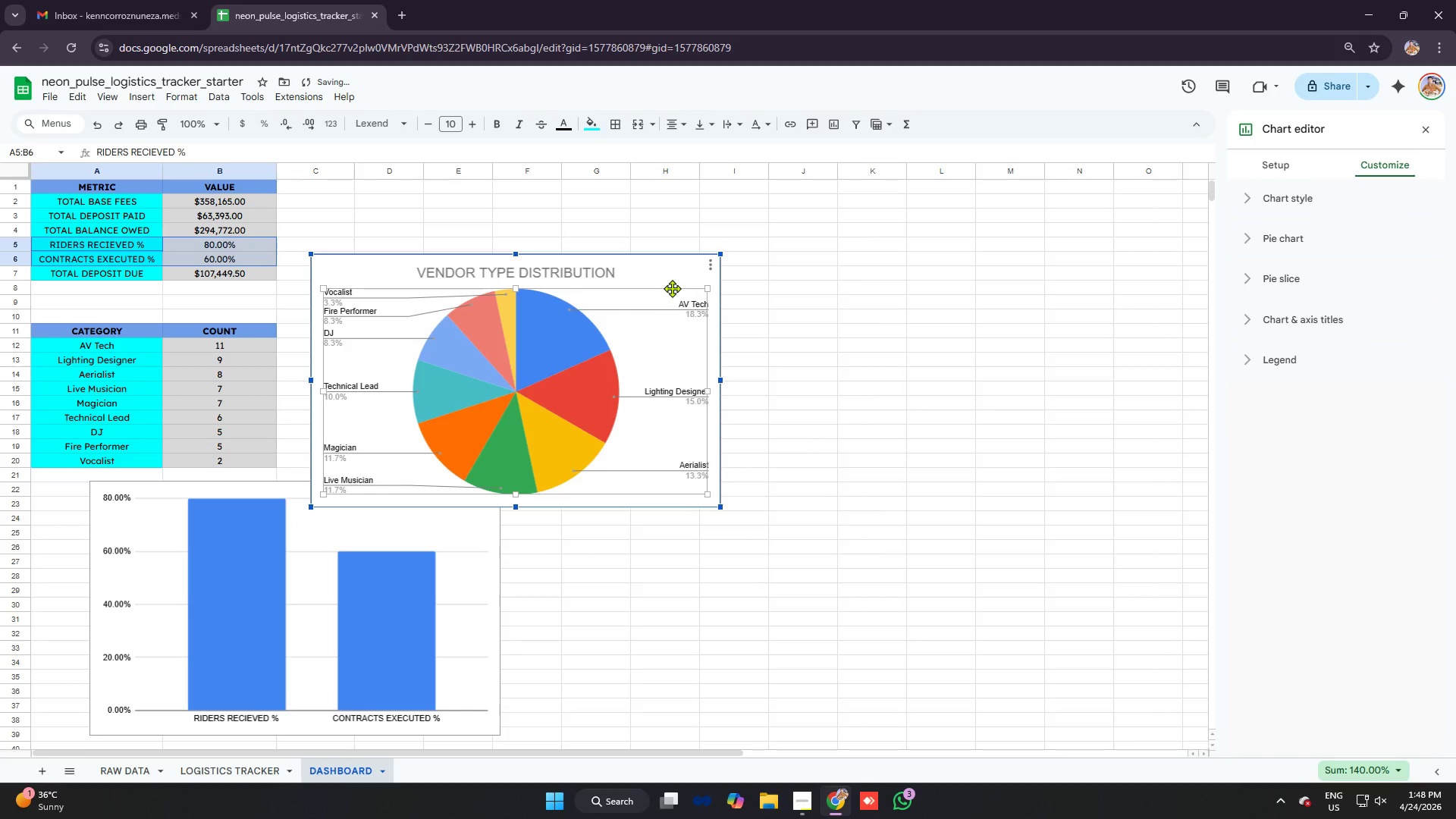 
left_click_drag(start_coordinate=[672, 288], to_coordinate=[666, 212])
 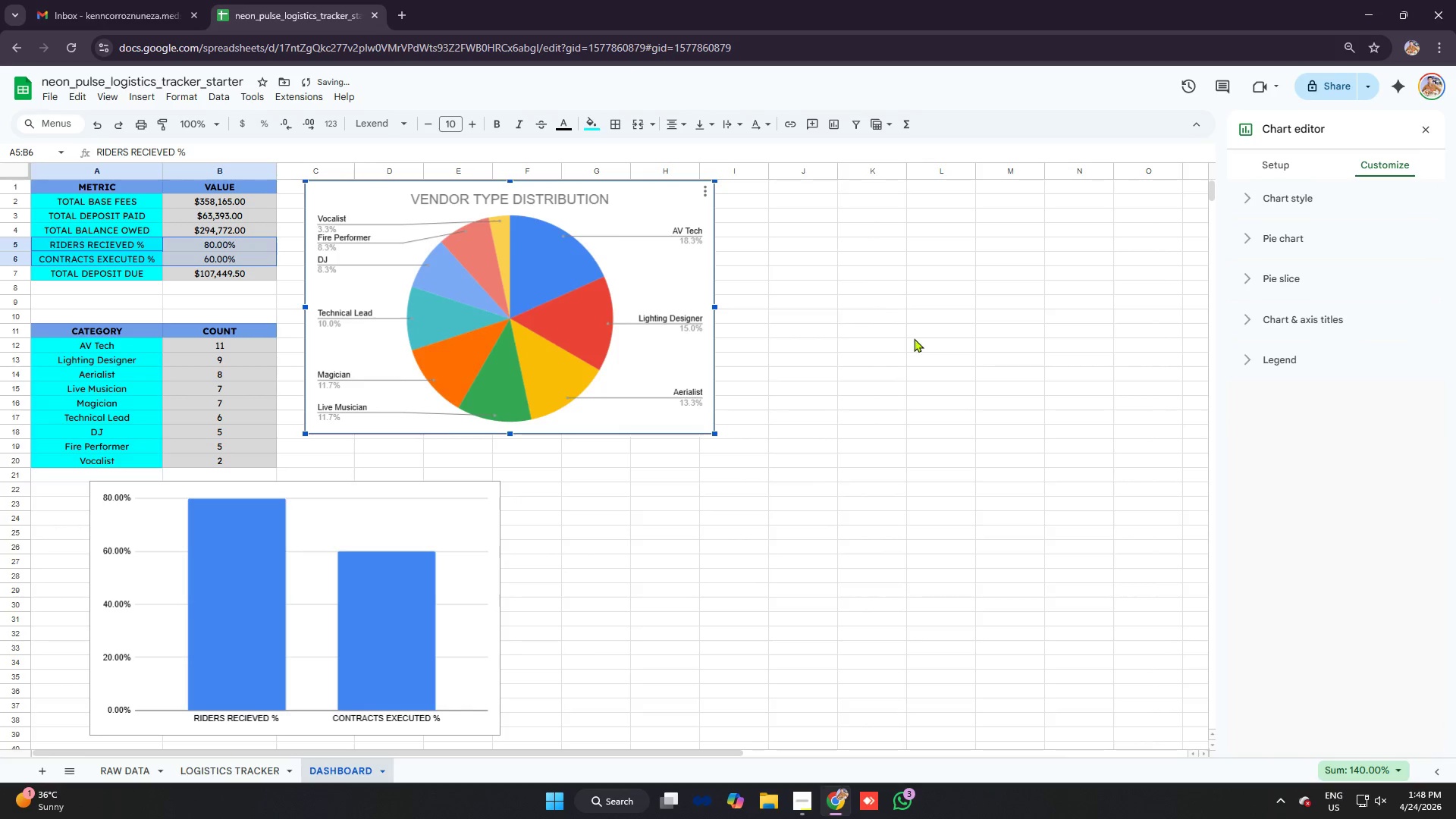 
left_click([915, 338])
 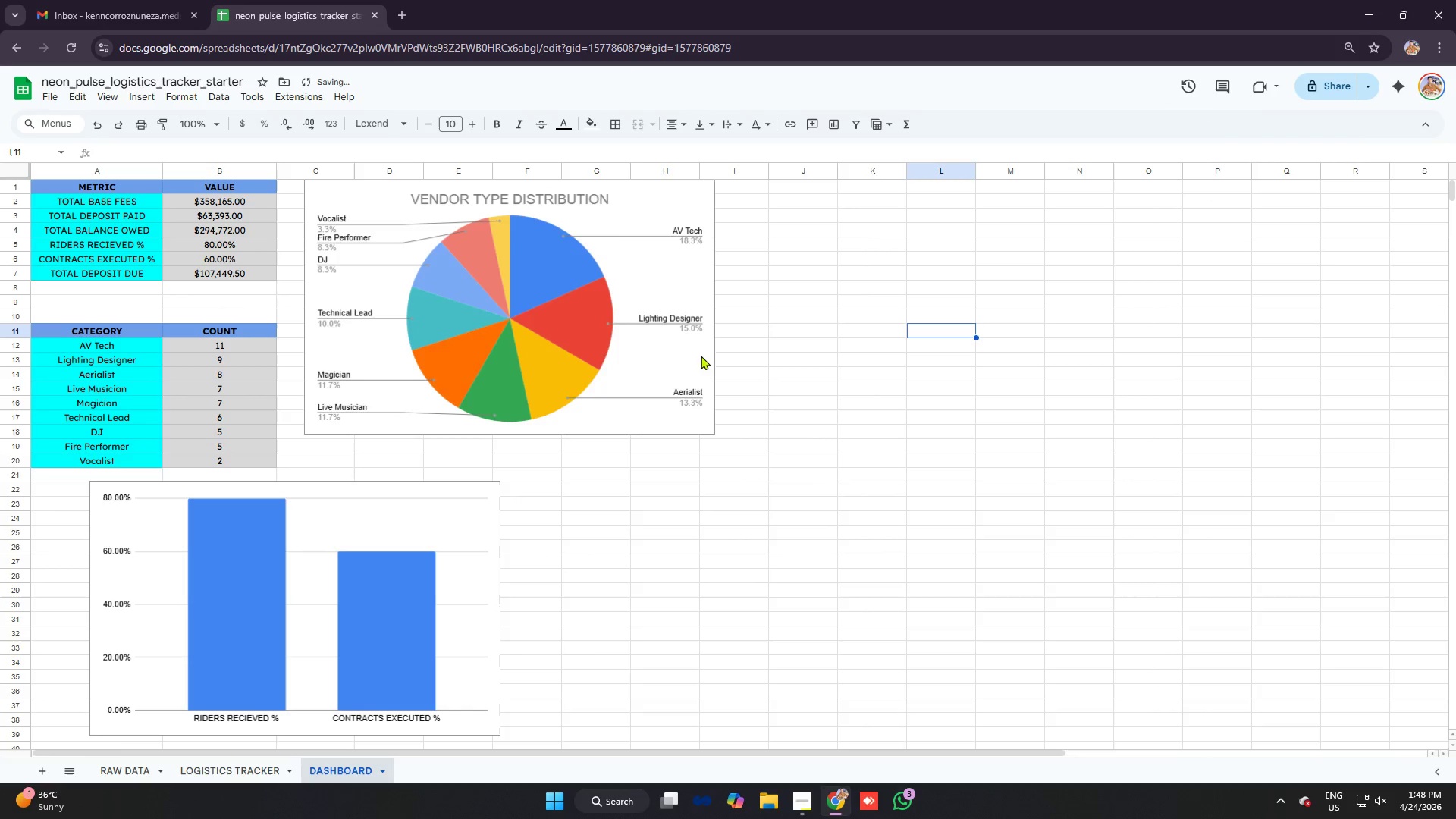 
left_click([668, 340])
 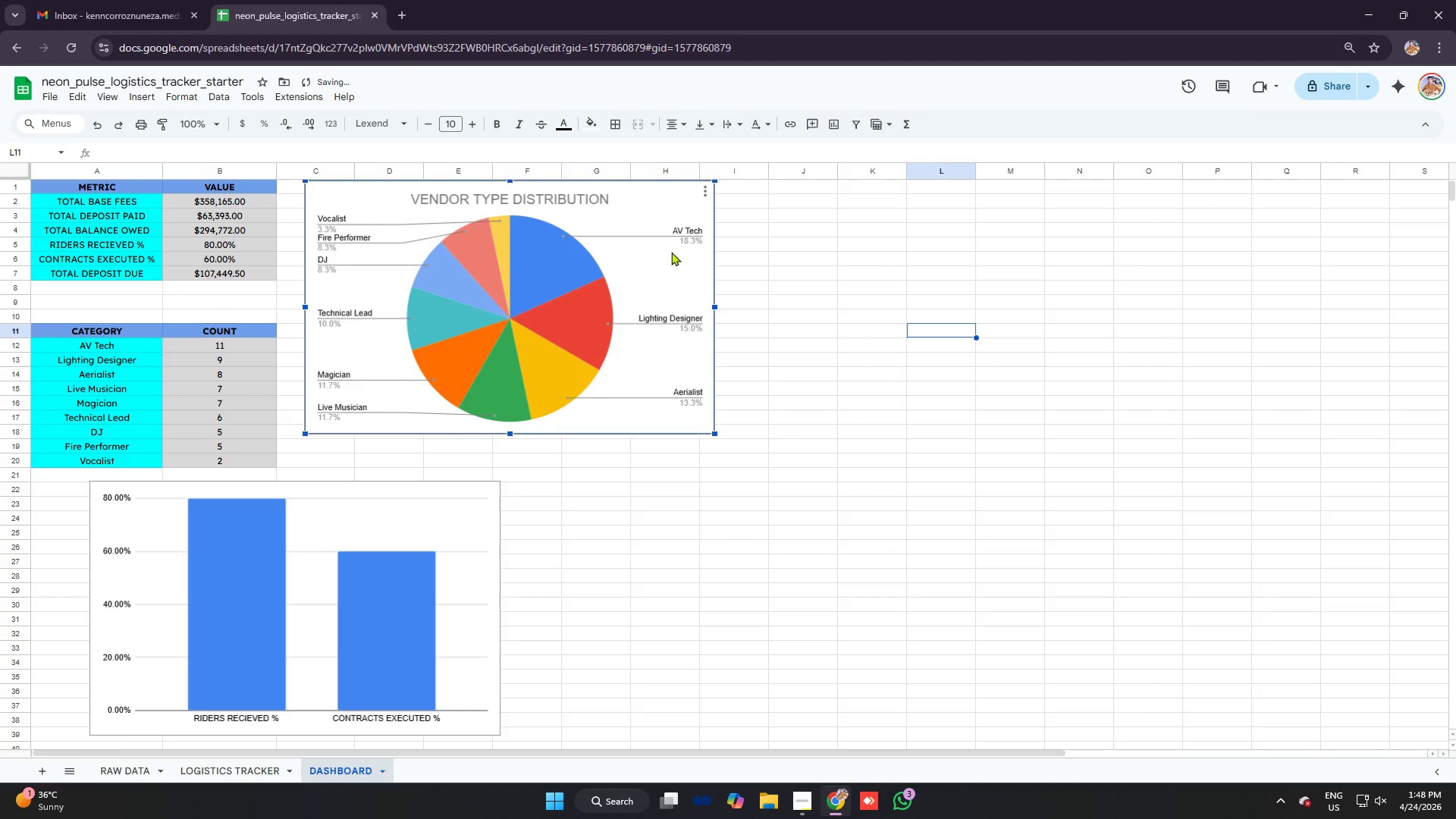 
mouse_move([681, 224])
 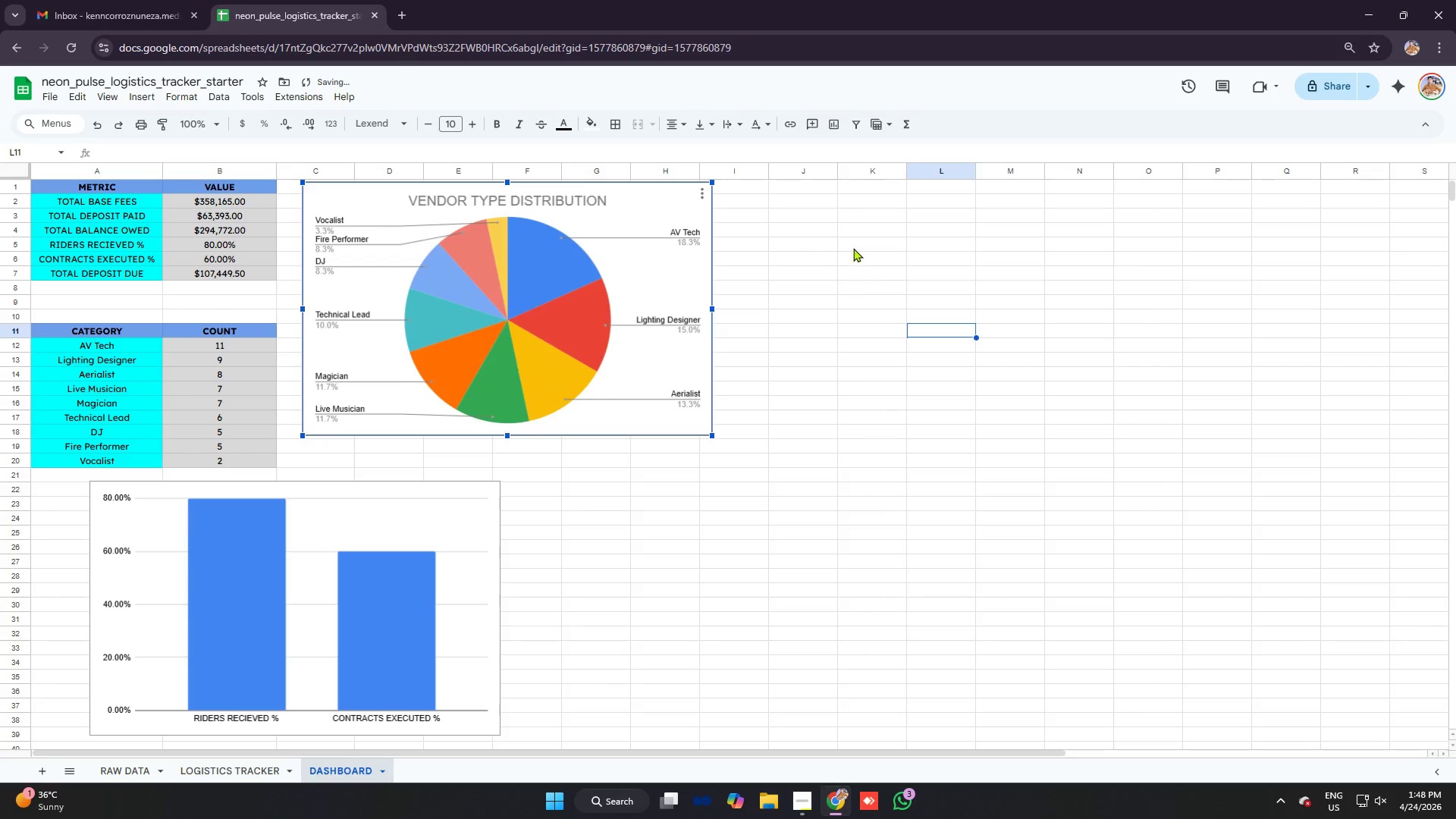 
left_click([853, 248])
 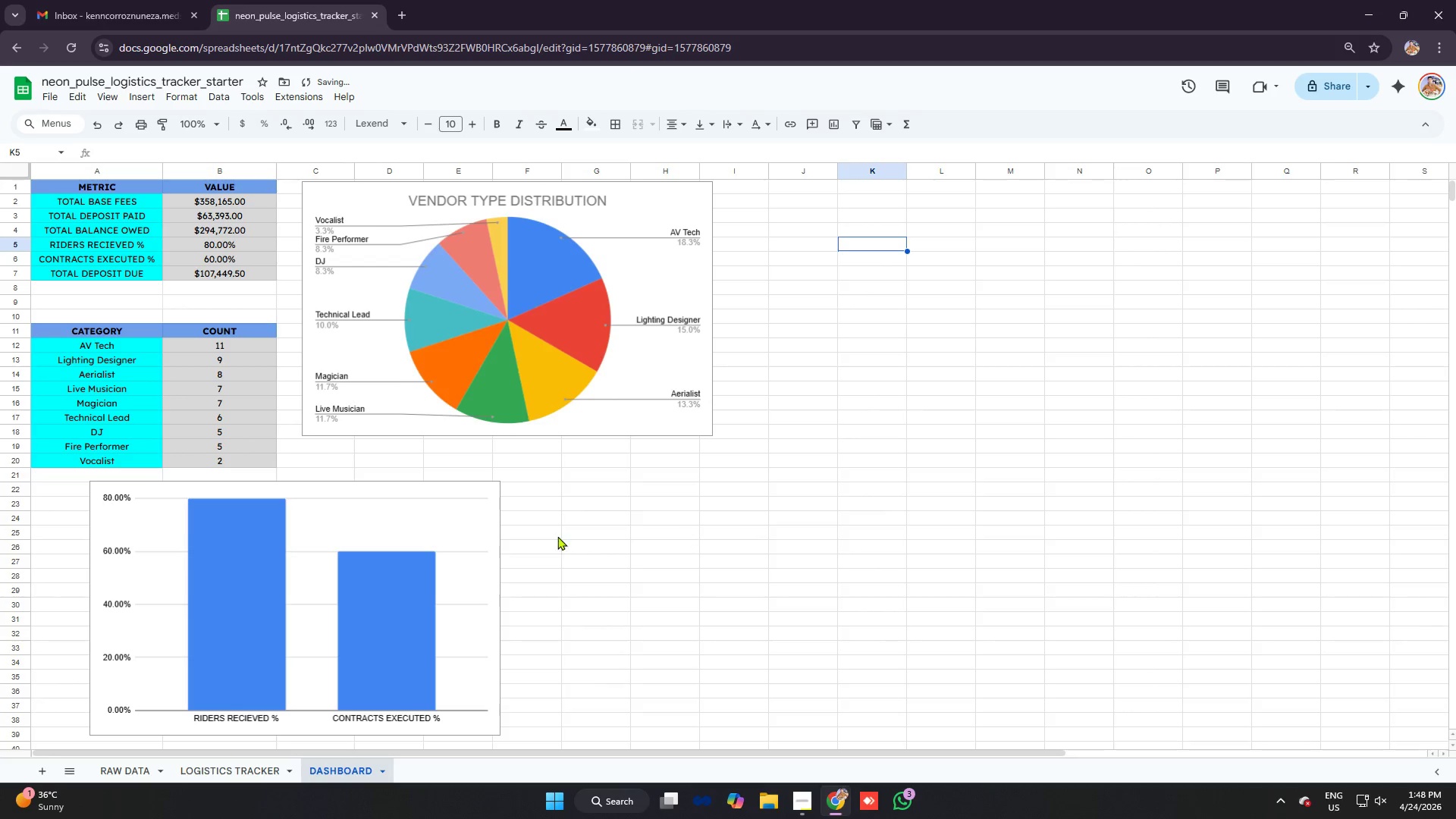 
left_click([487, 541])
 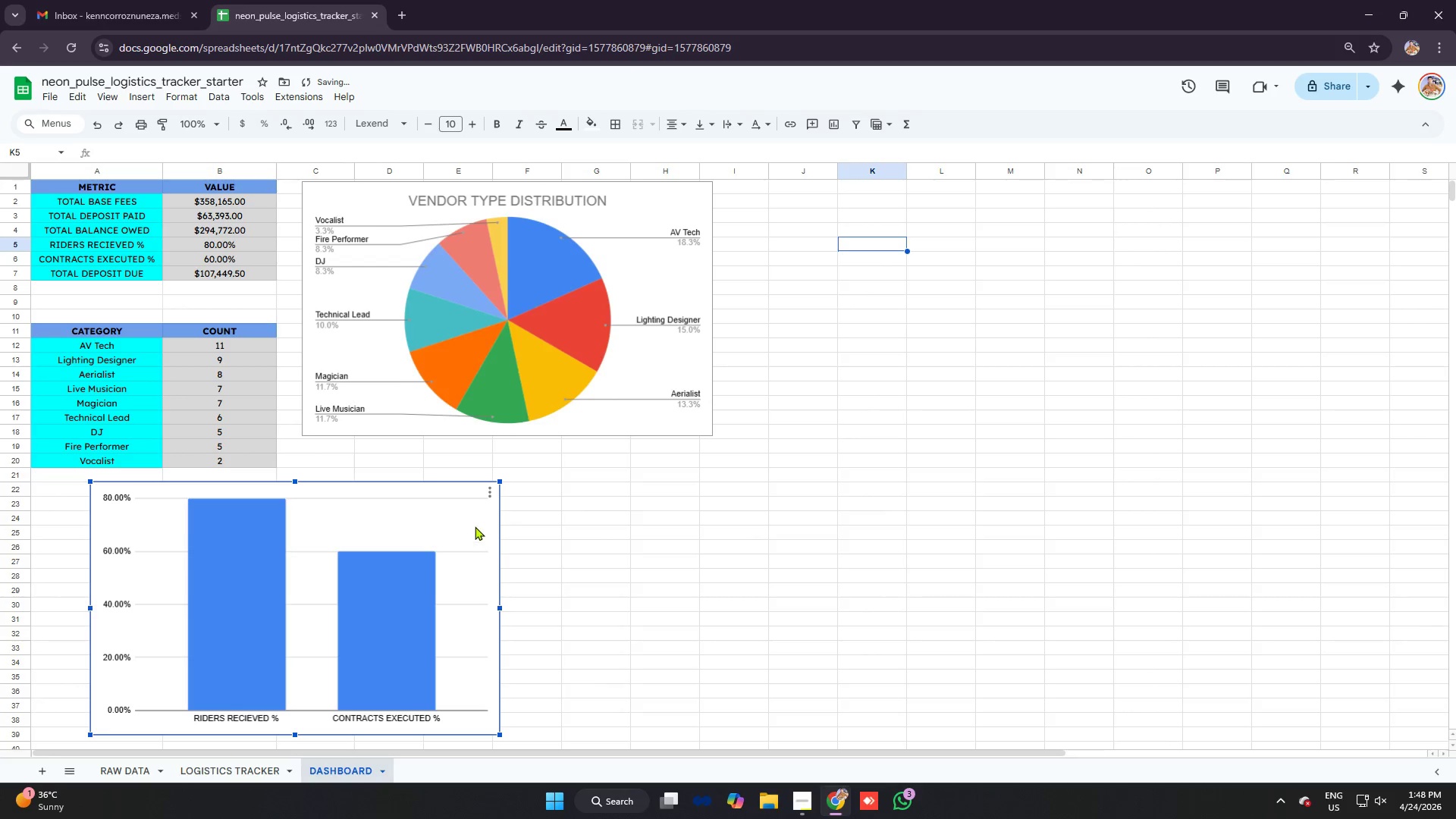 
left_click_drag(start_coordinate=[472, 525], to_coordinate=[689, 508])
 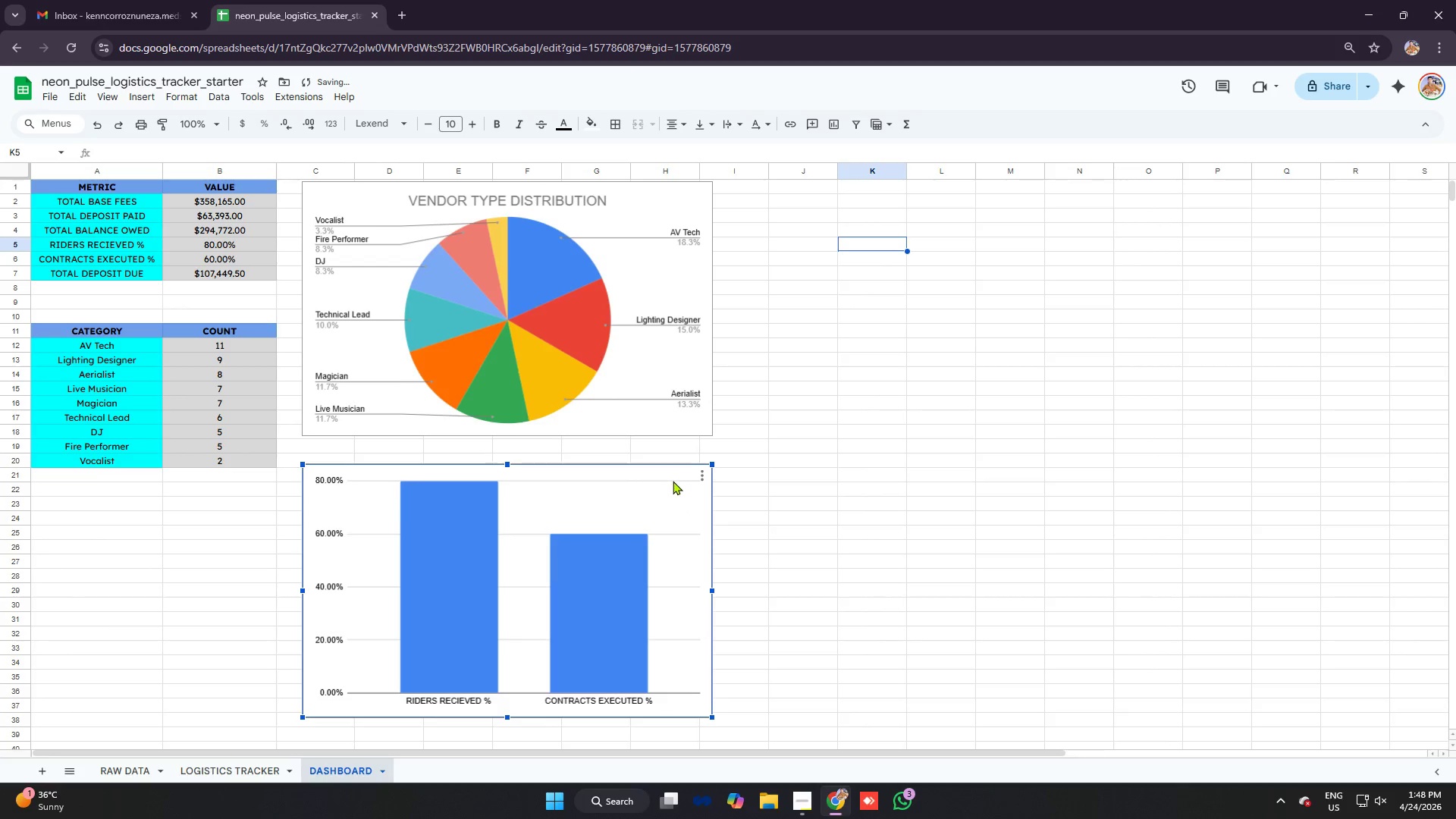 
left_click_drag(start_coordinate=[673, 481], to_coordinate=[672, 469])
 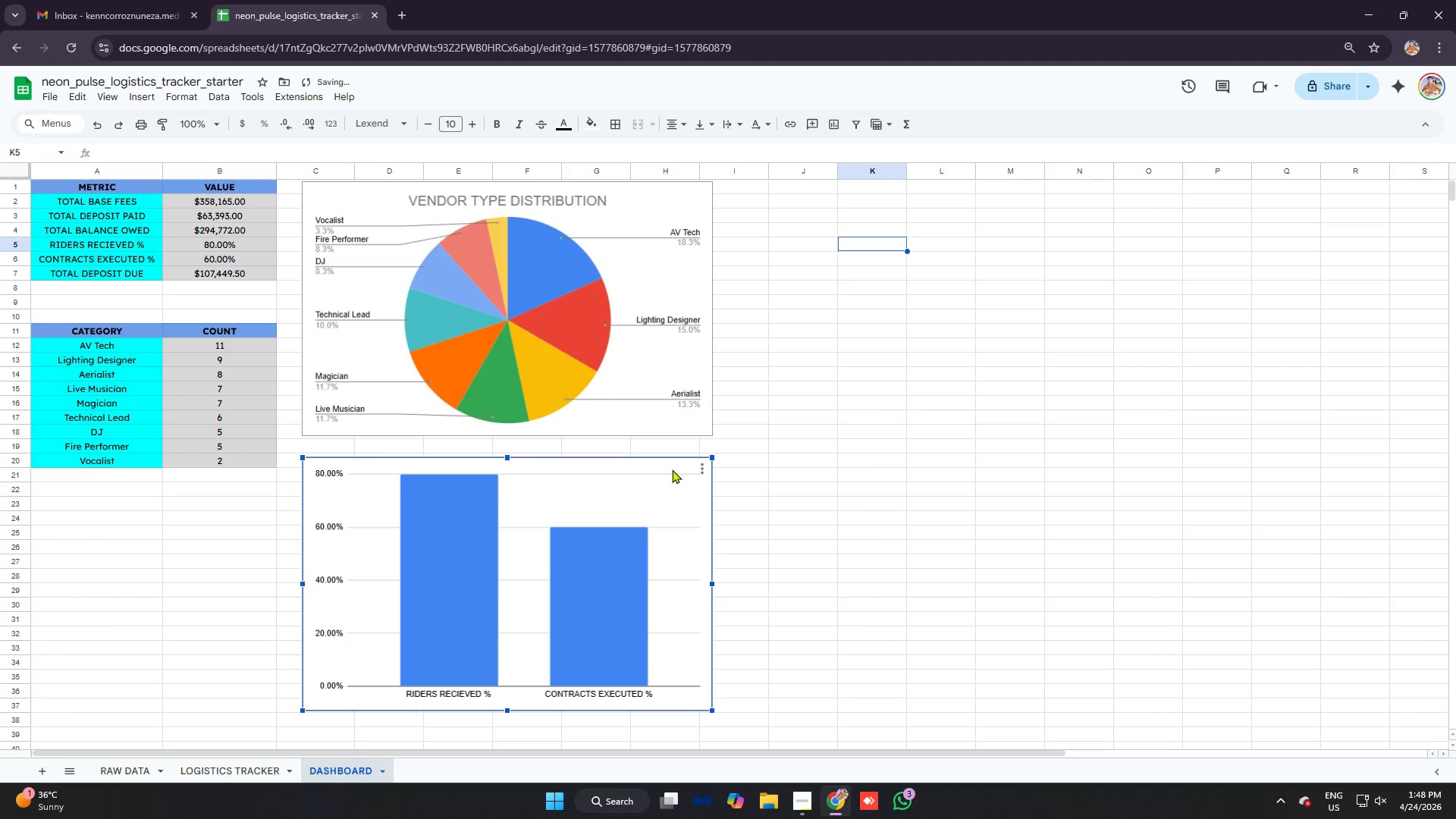 
left_click_drag(start_coordinate=[672, 469], to_coordinate=[670, 464])
 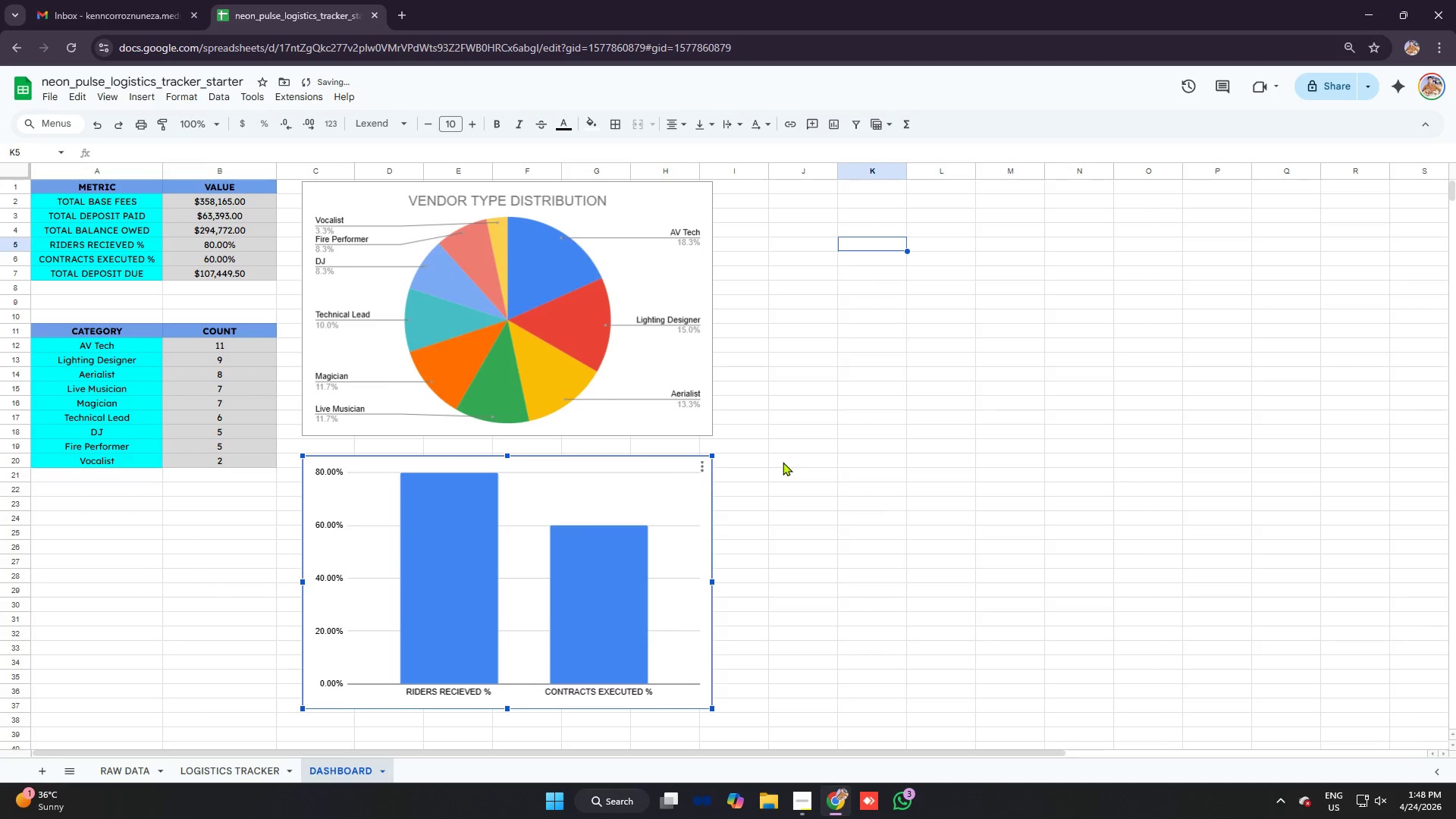 
left_click([783, 462])
 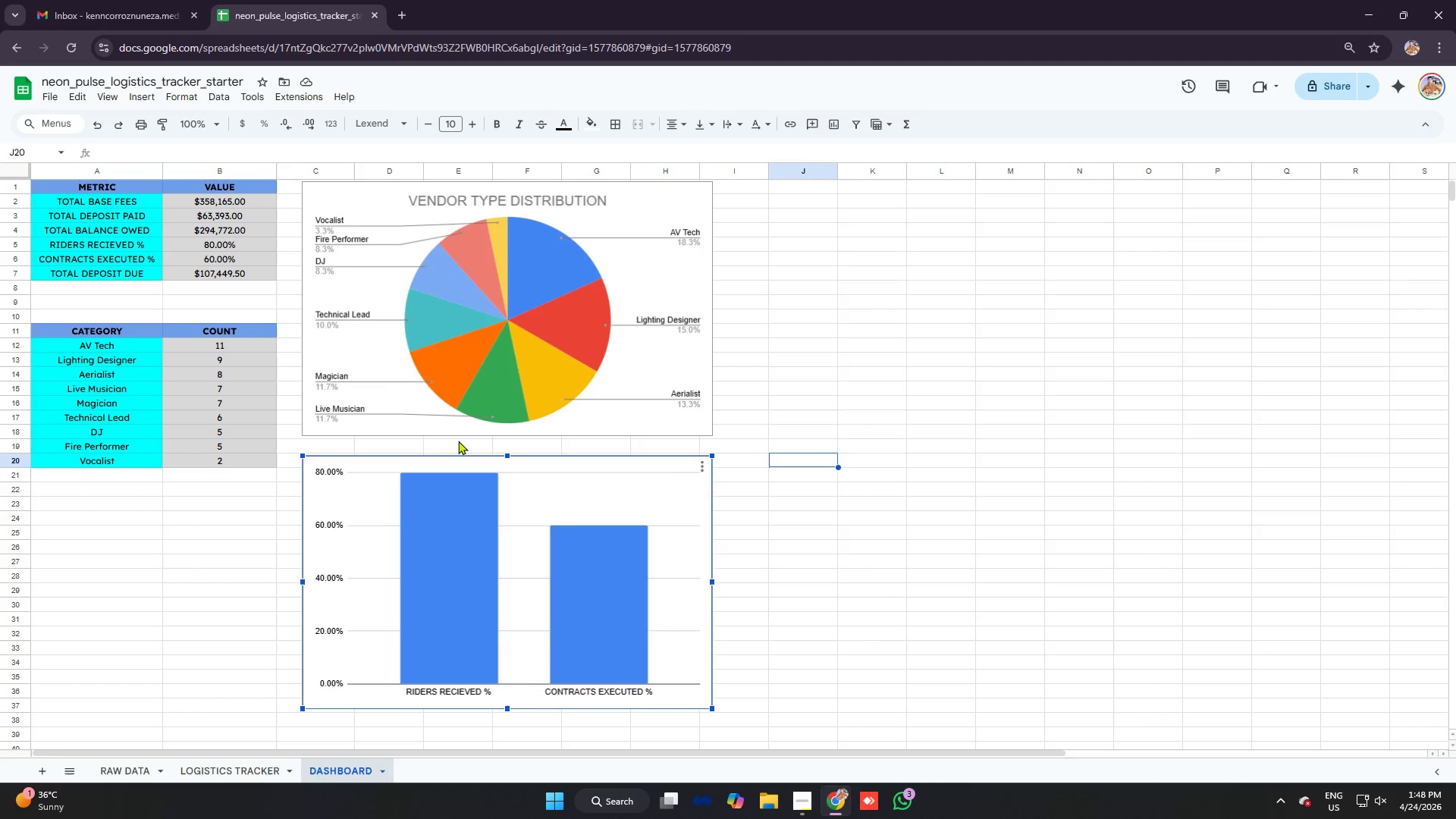 
wait(8.0)
 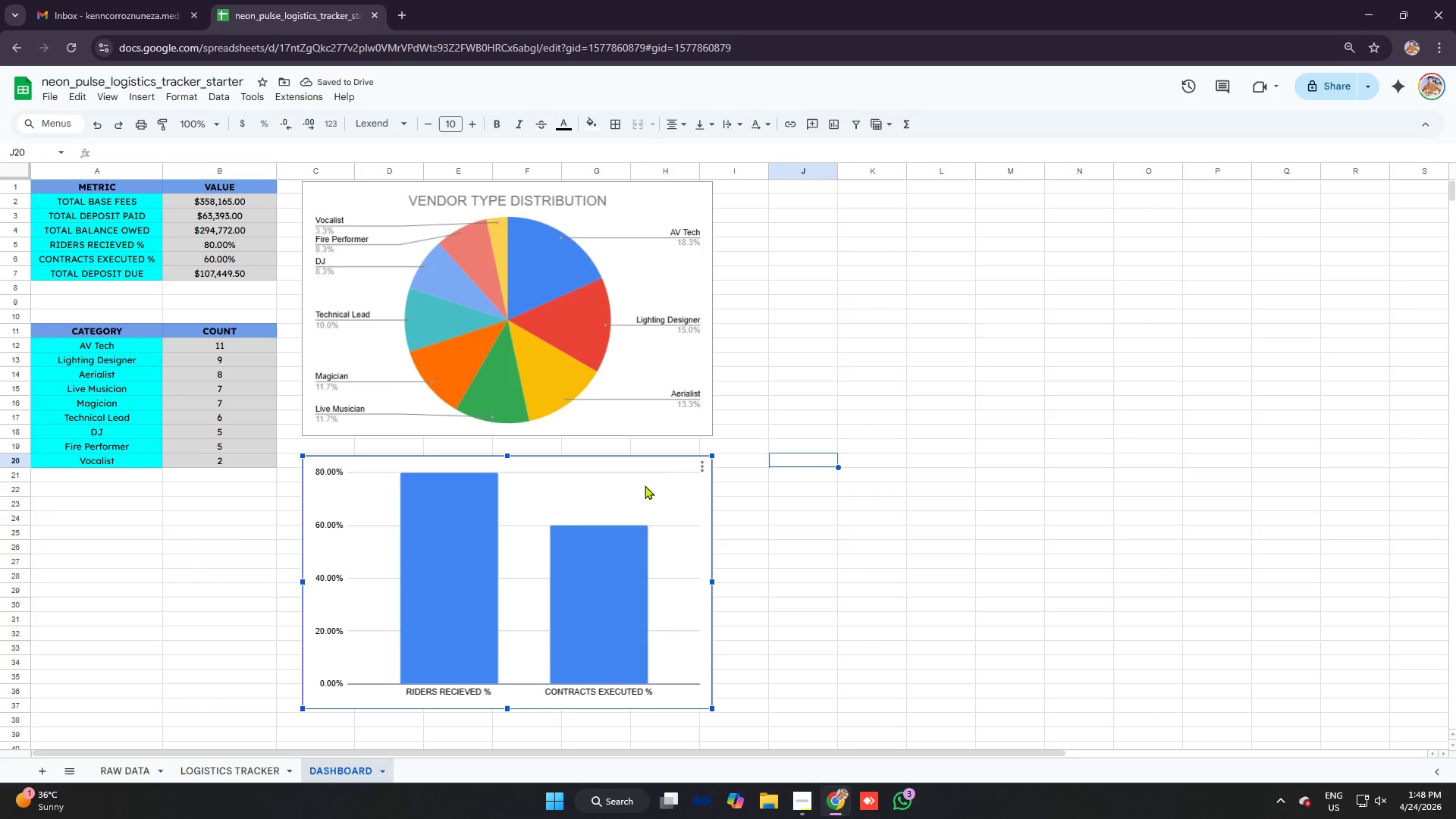 
left_click_drag(start_coordinate=[104, 200], to_coordinate=[253, 227])
 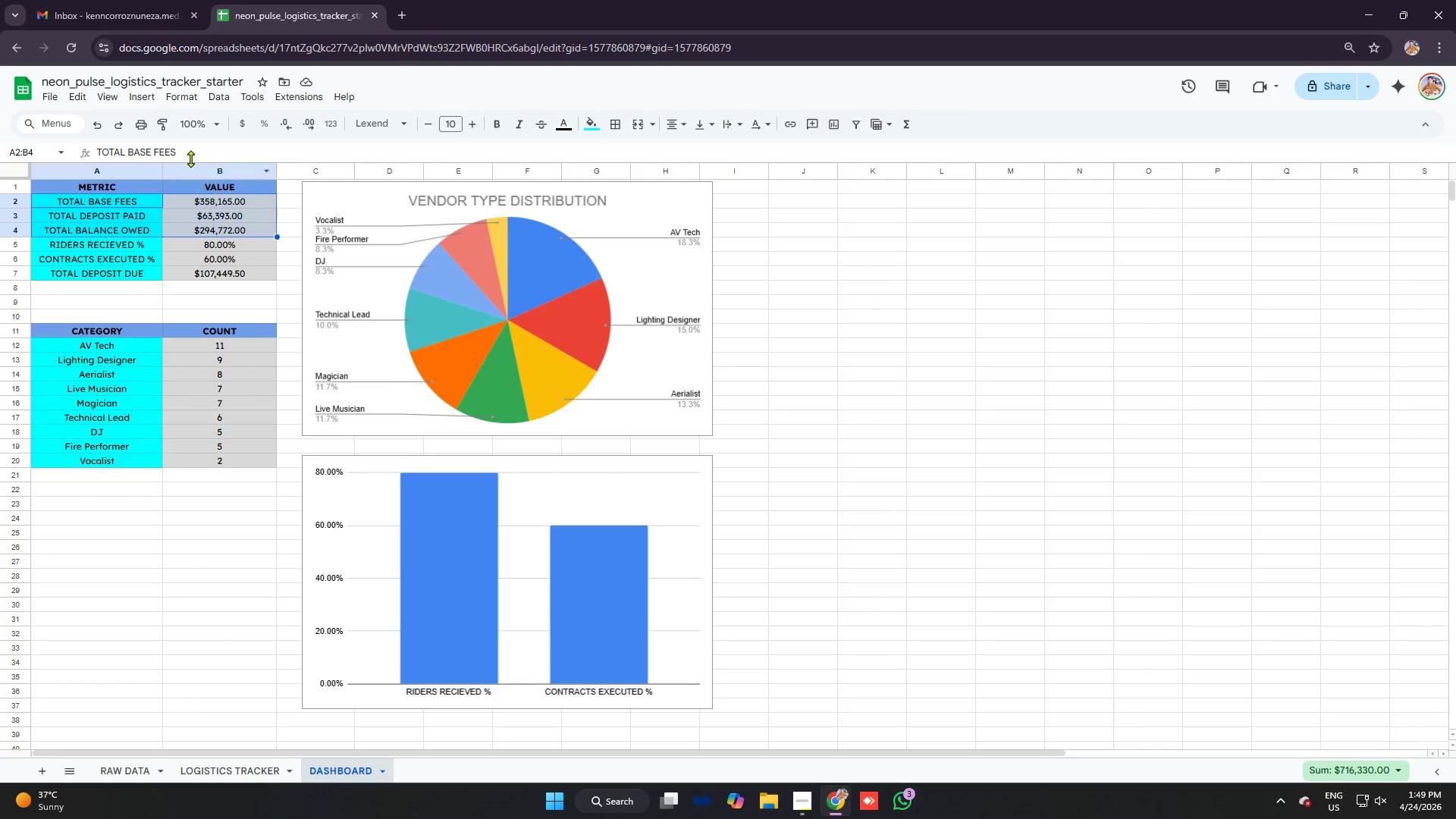 
left_click([145, 99])
 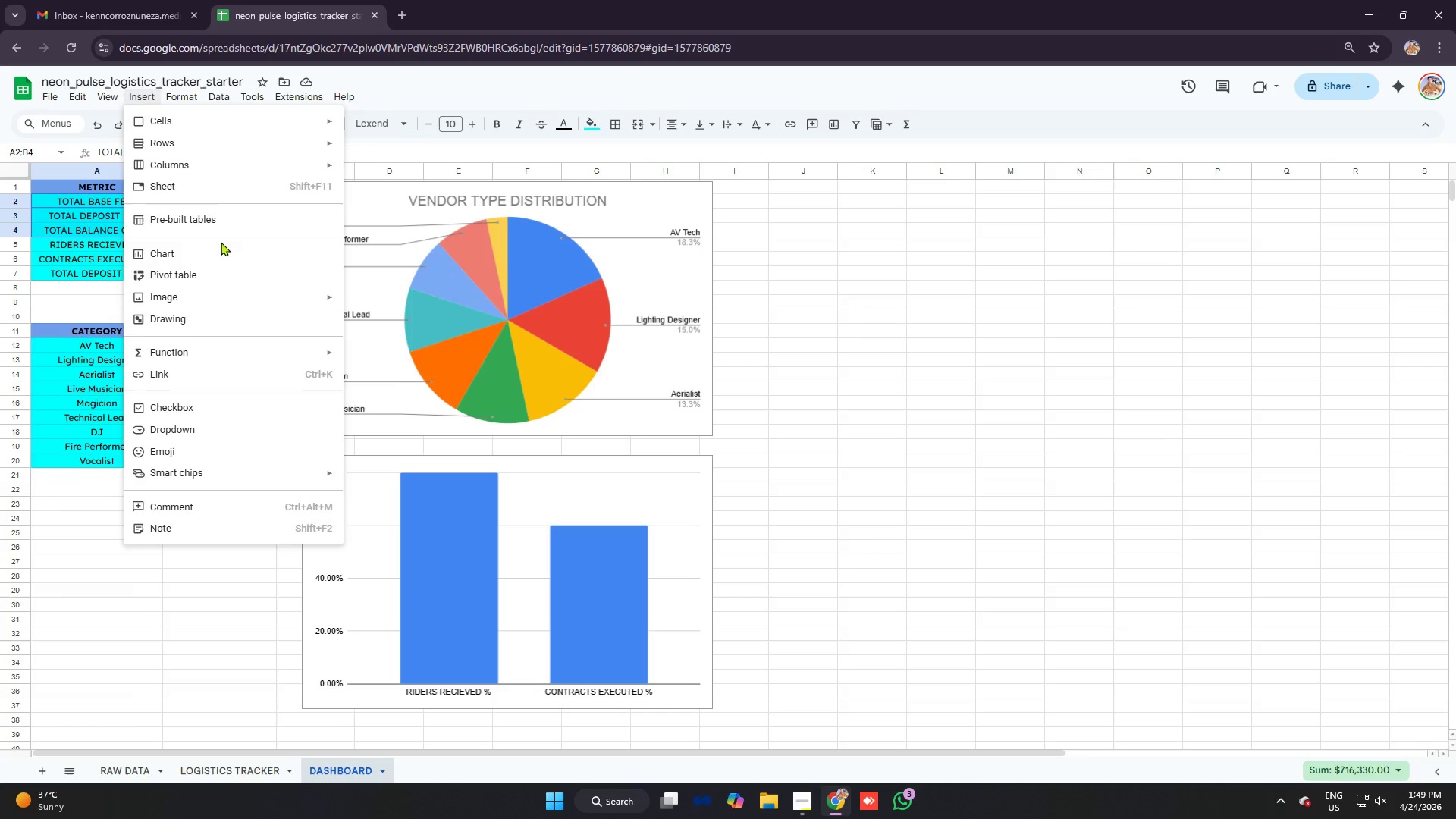 
left_click([224, 256])
 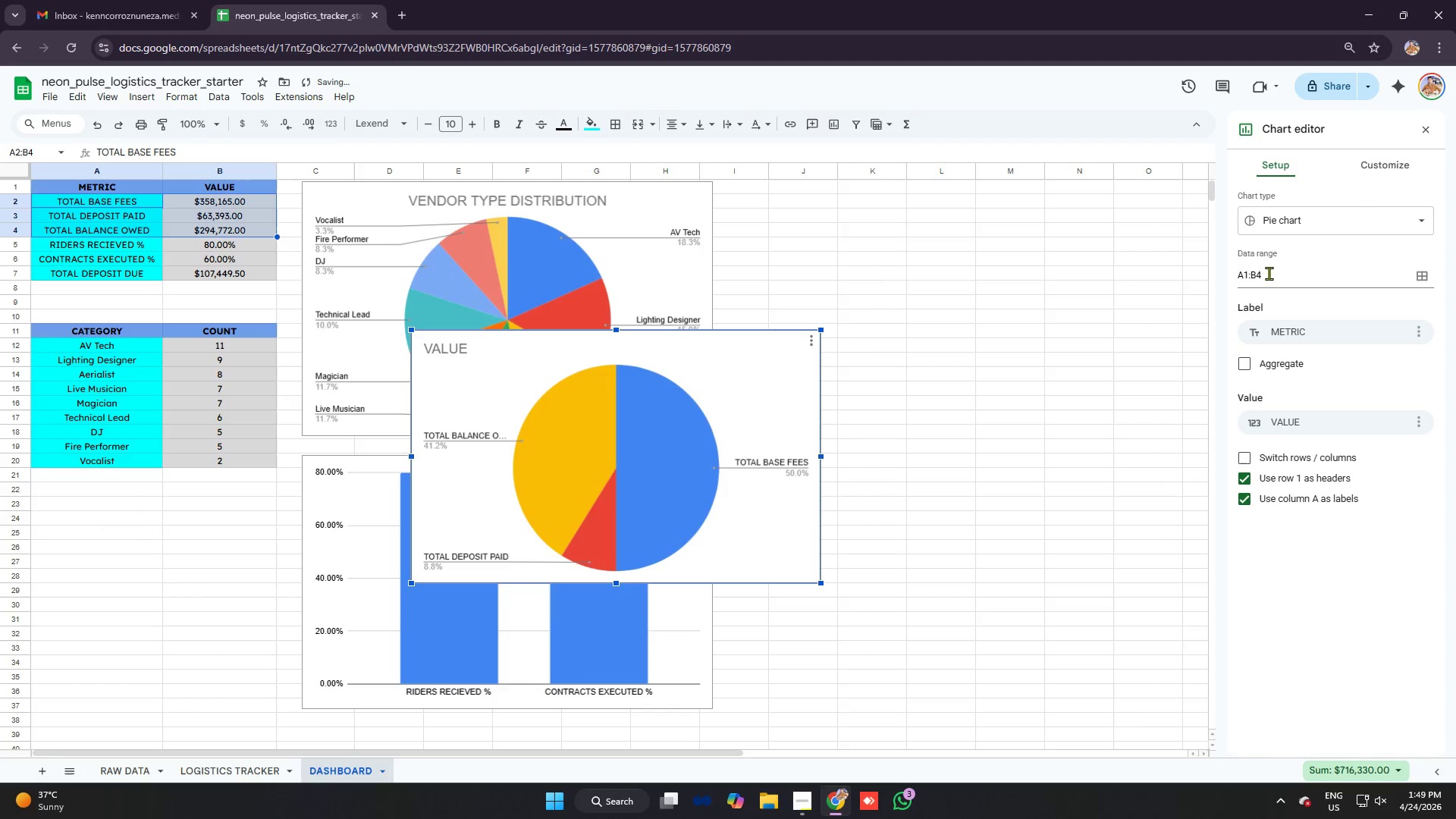 
left_click([1283, 222])
 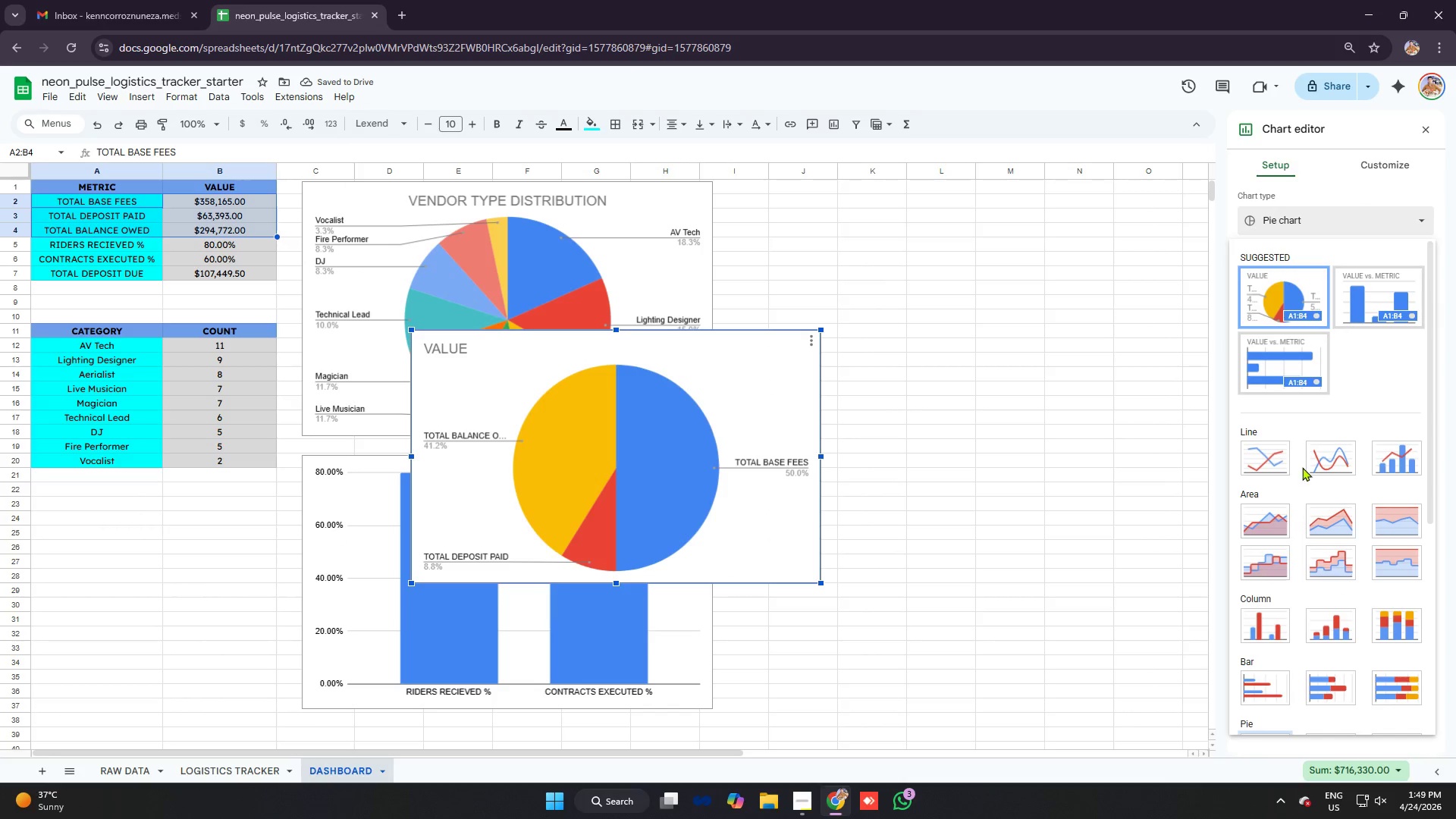 
left_click([1375, 297])
 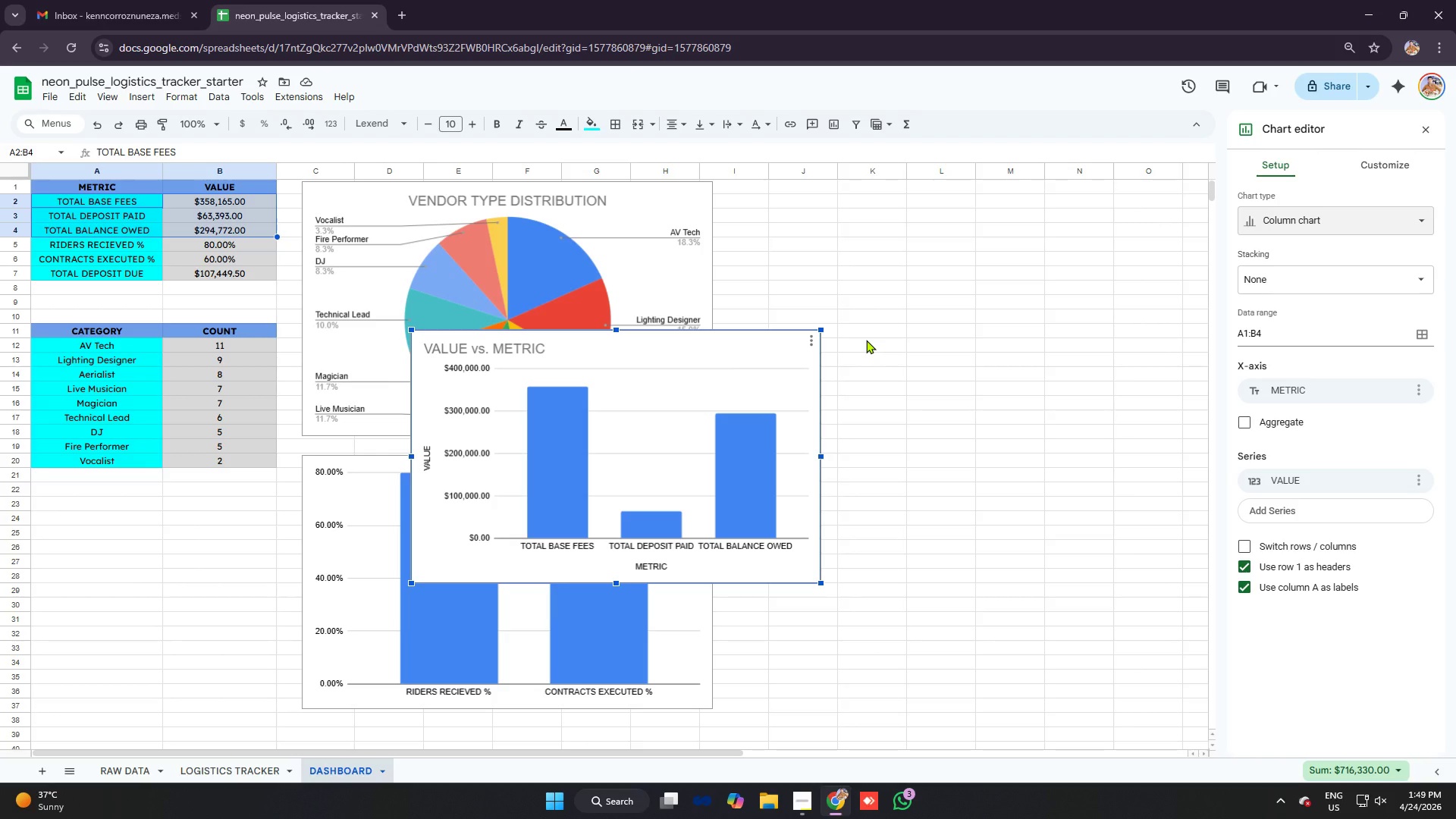 
wait(47.28)
 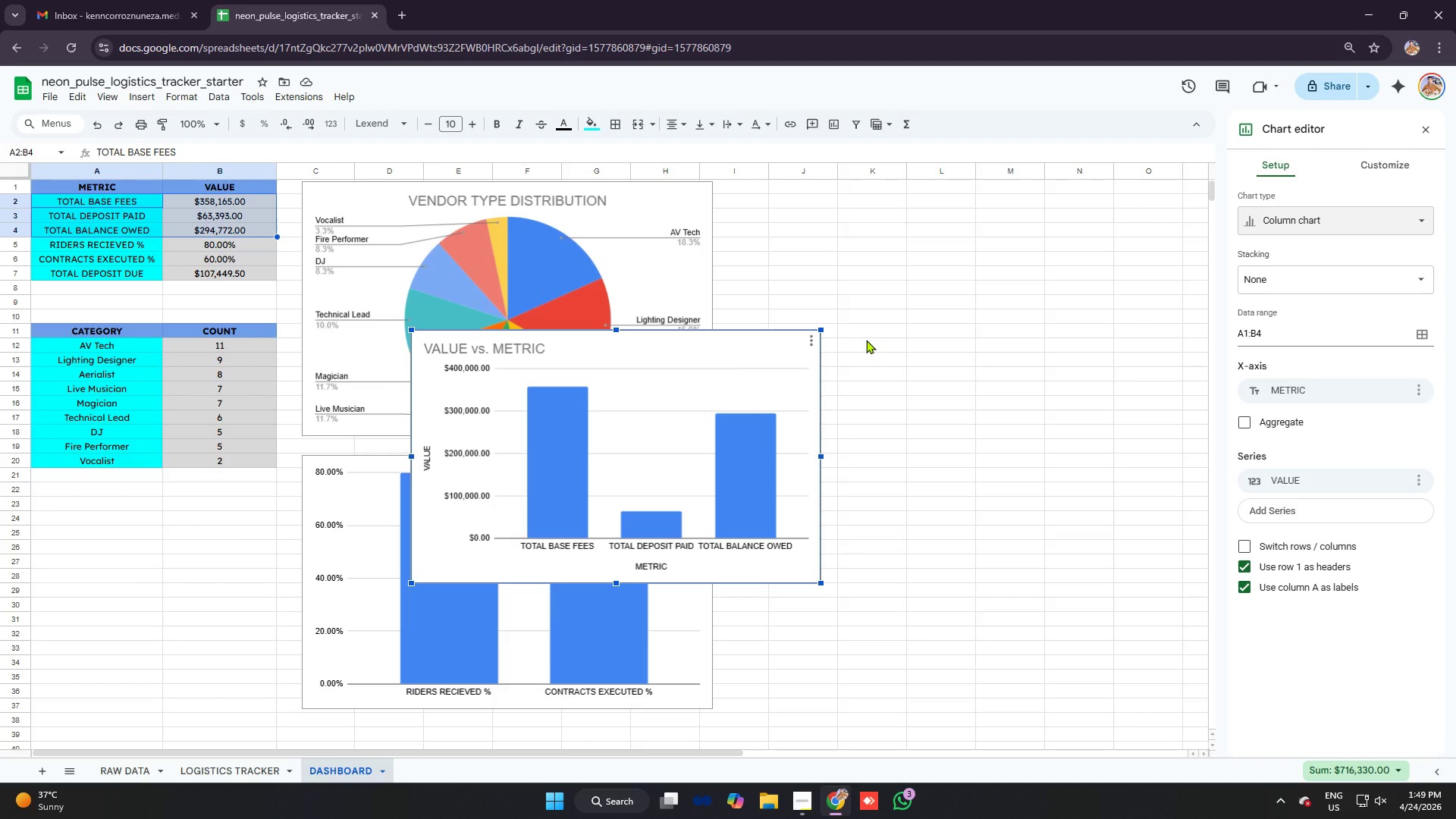 
left_click_drag(start_coordinate=[764, 351], to_coordinate=[1079, 204])
 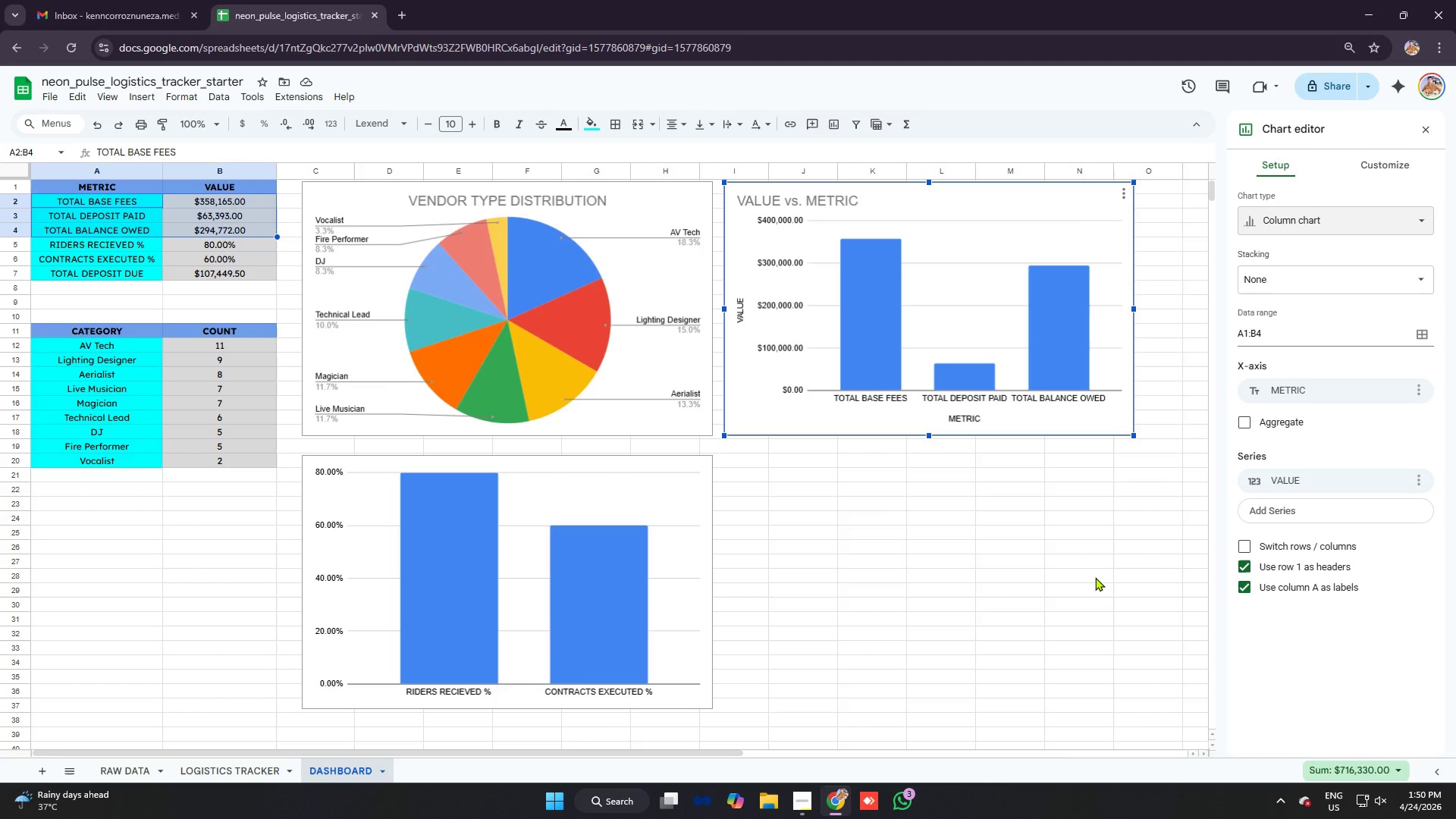 
wait(31.88)
 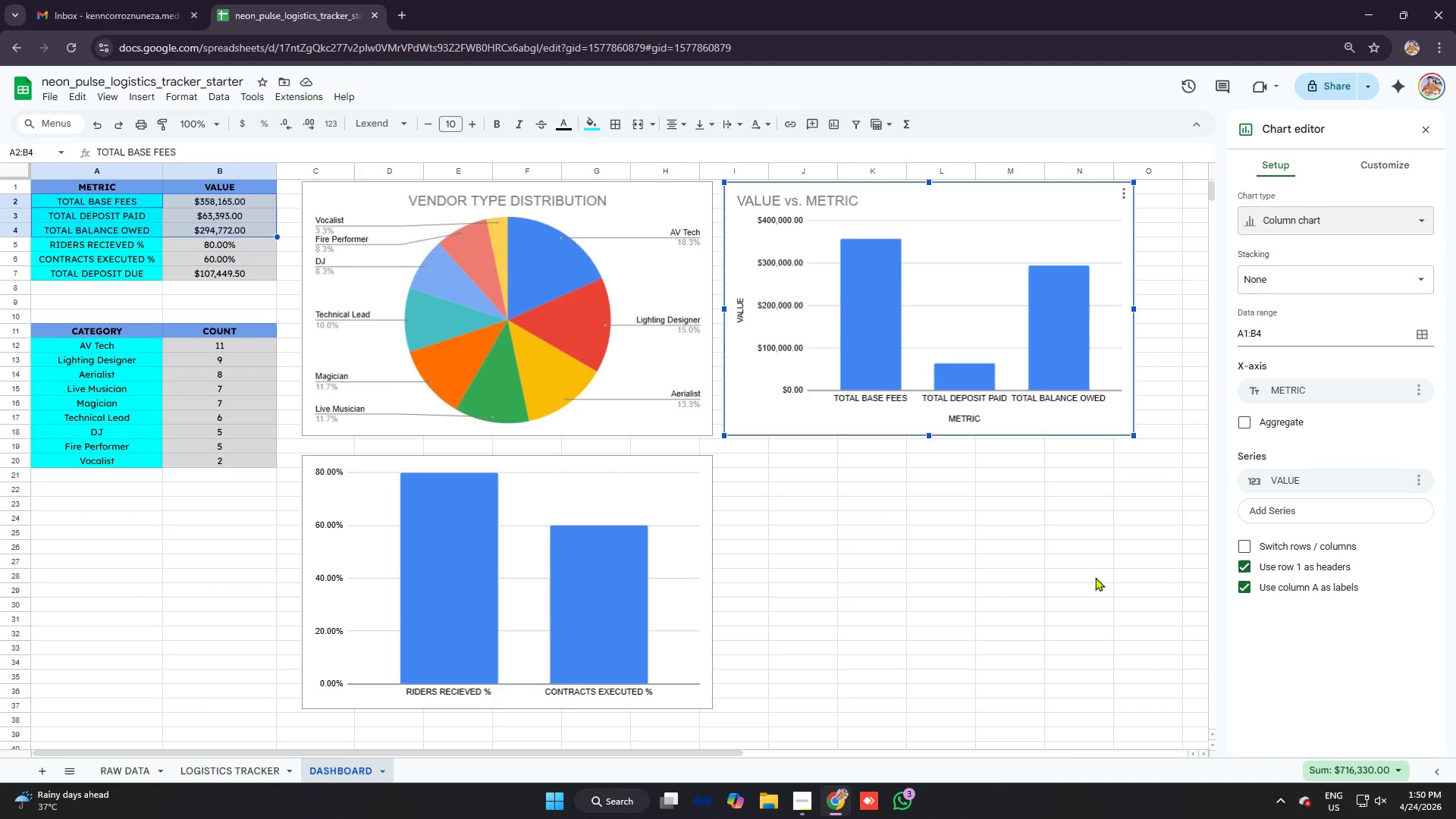 
double_click([500, 280])
 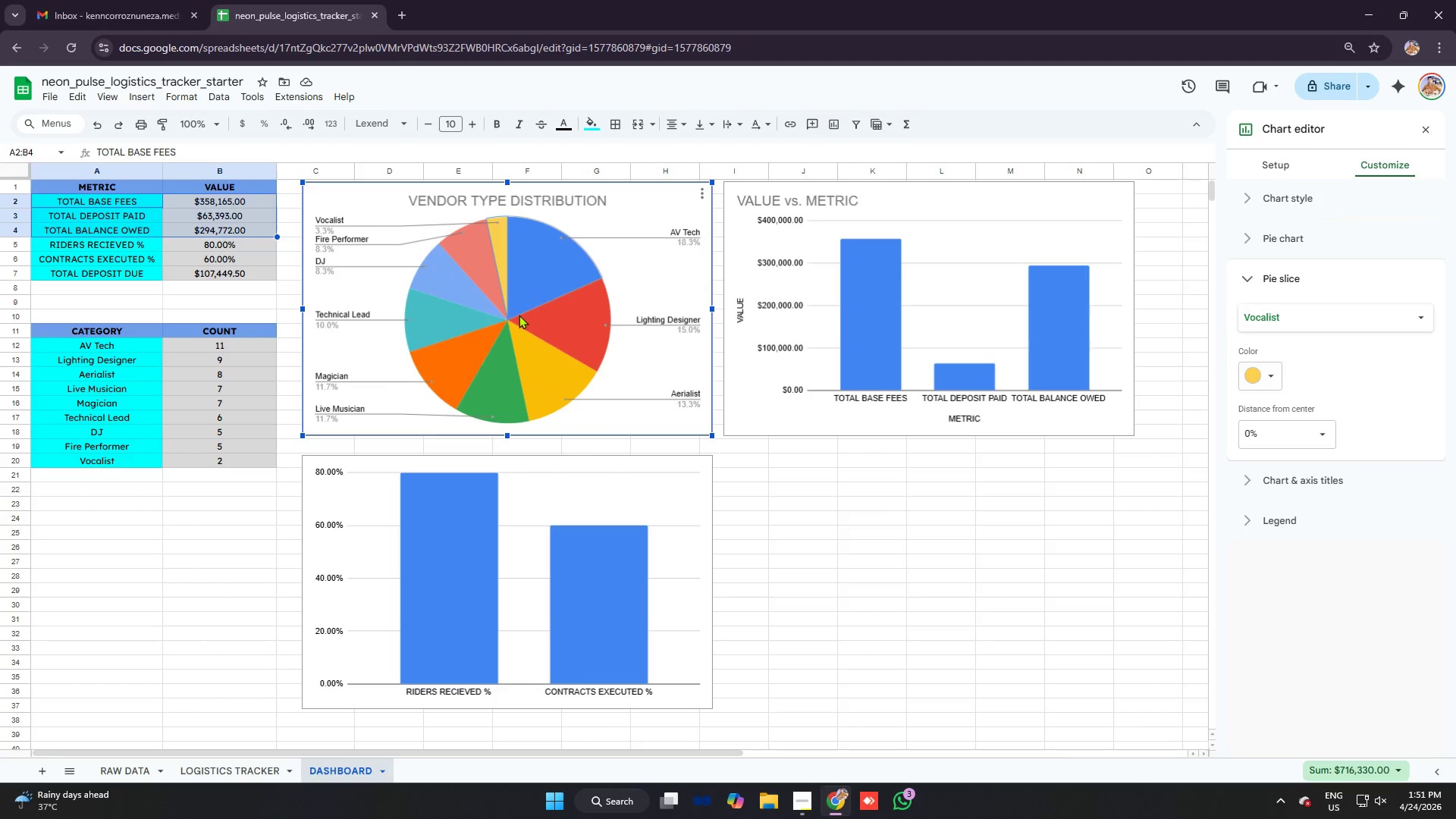 
wait(40.03)
 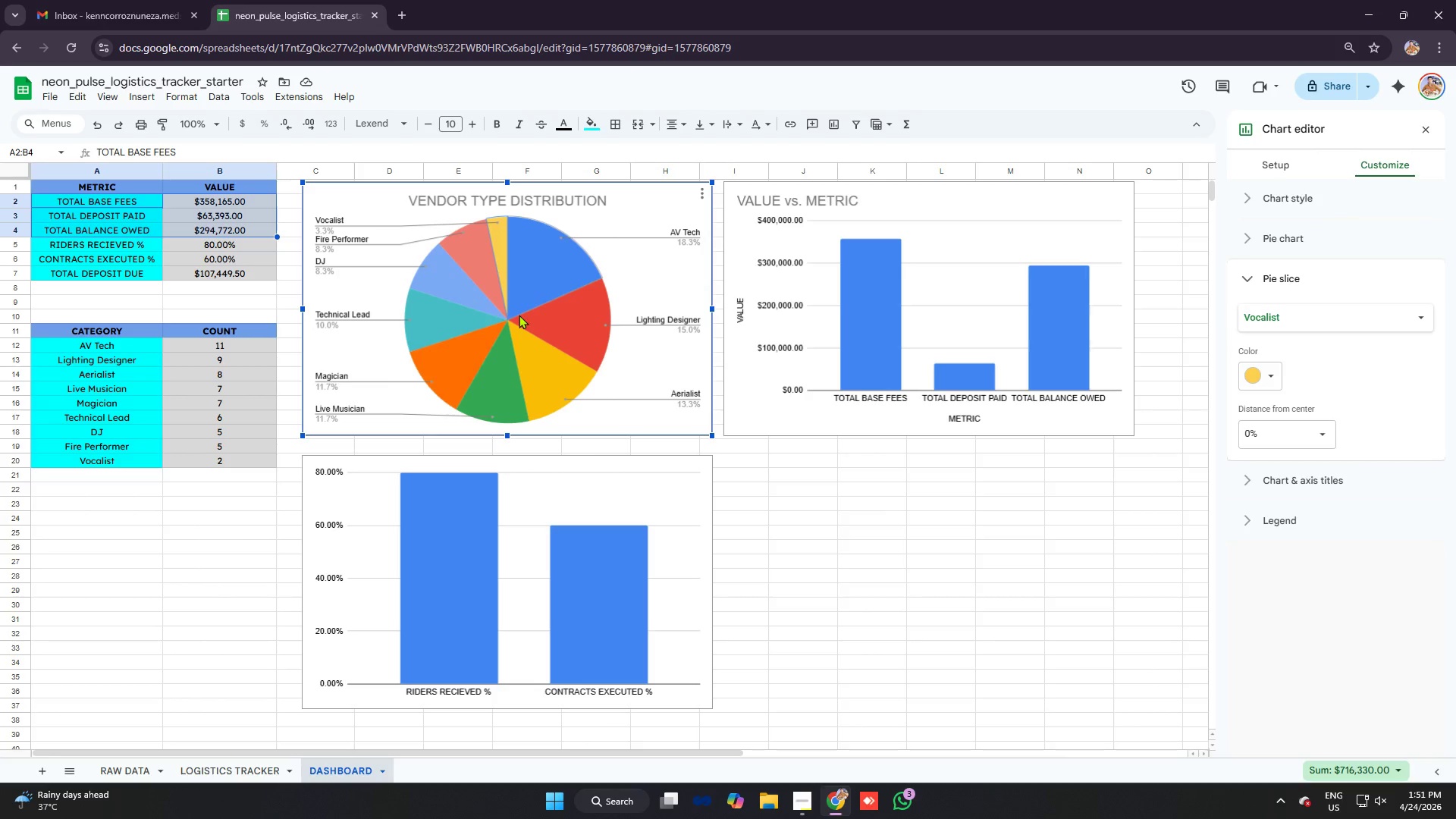 
left_click([1269, 374])
 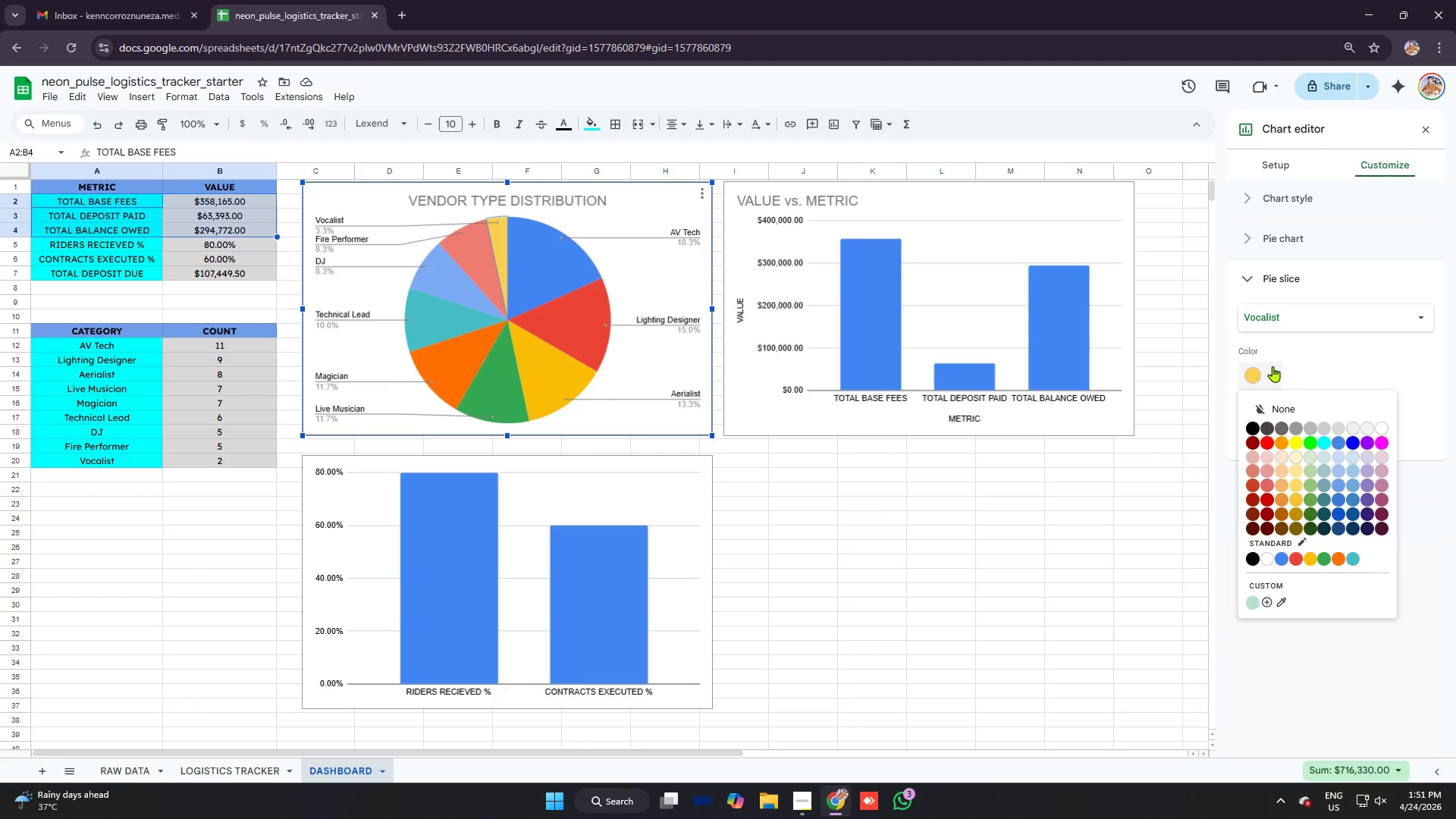 
wait(19.59)
 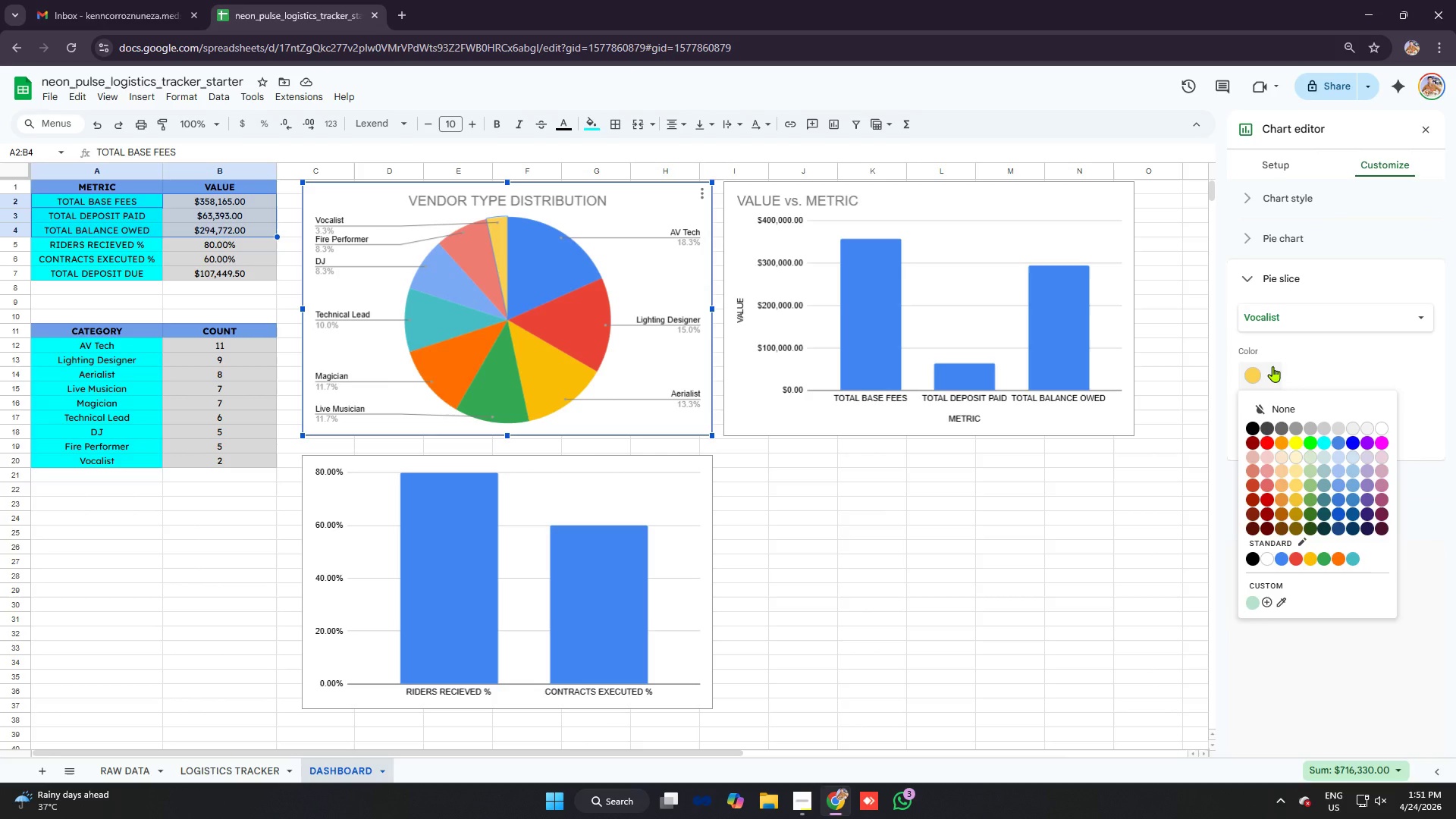 
left_click([579, 534])
 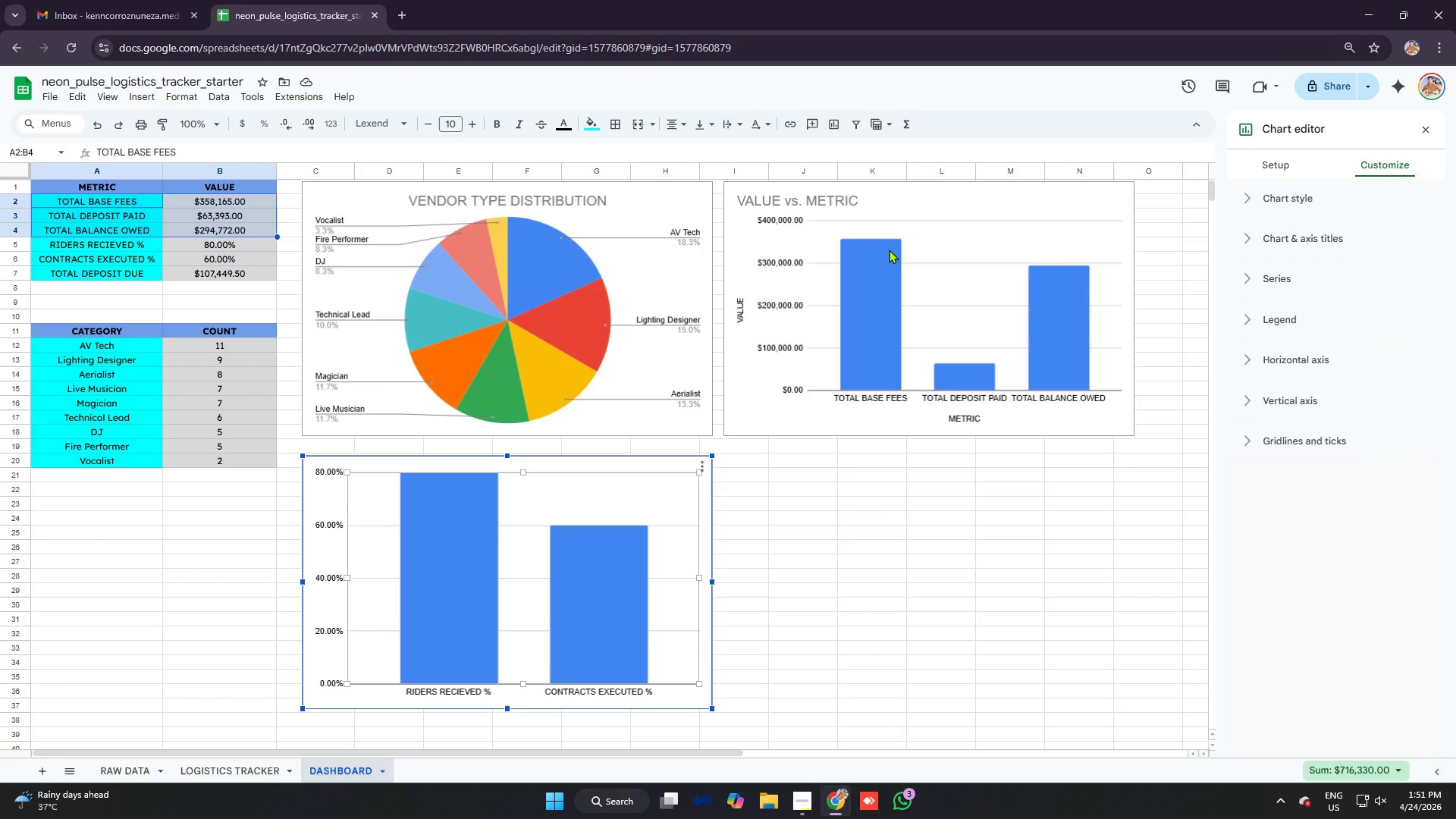 
wait(8.55)
 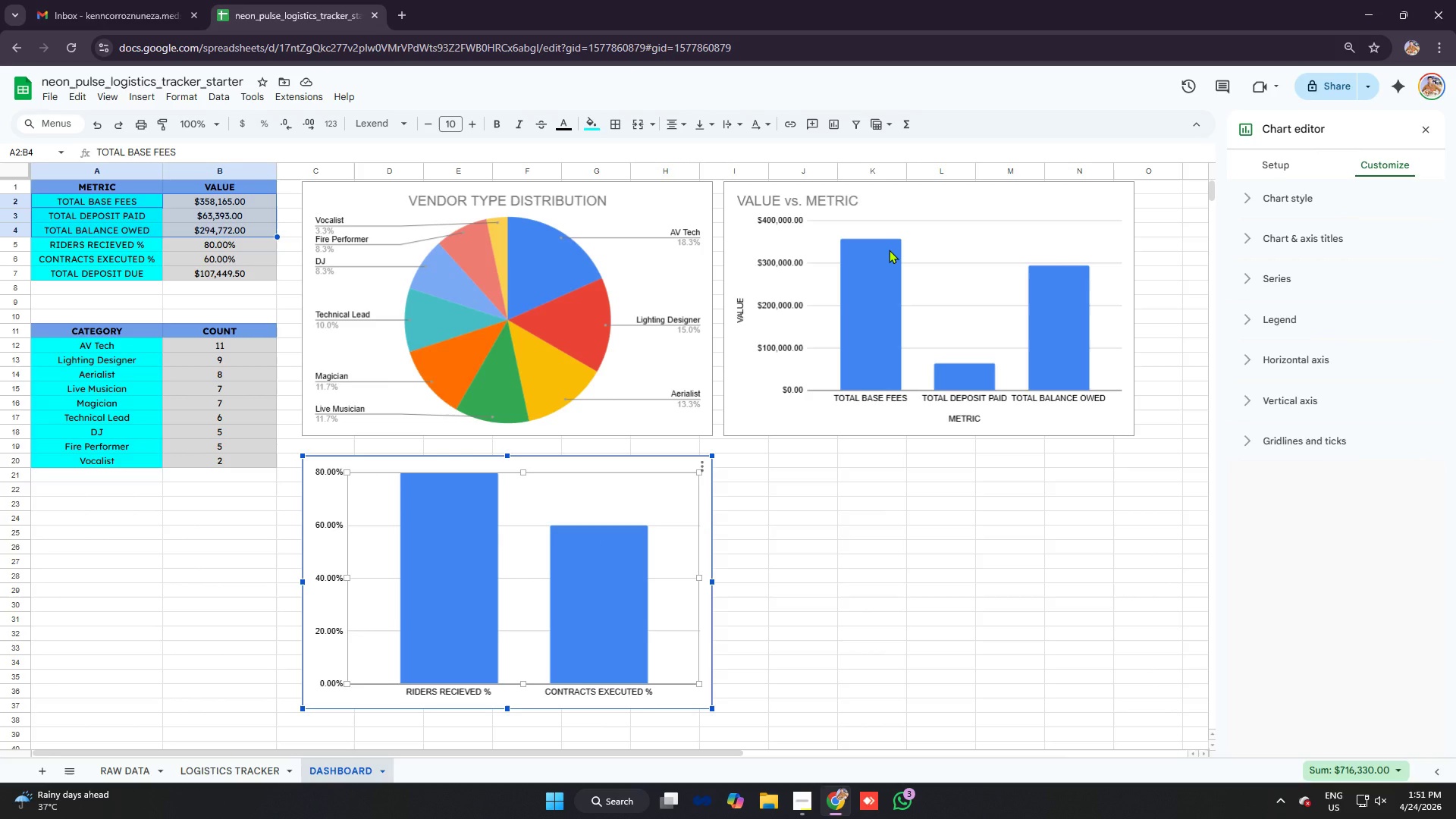 
left_click([978, 269])
 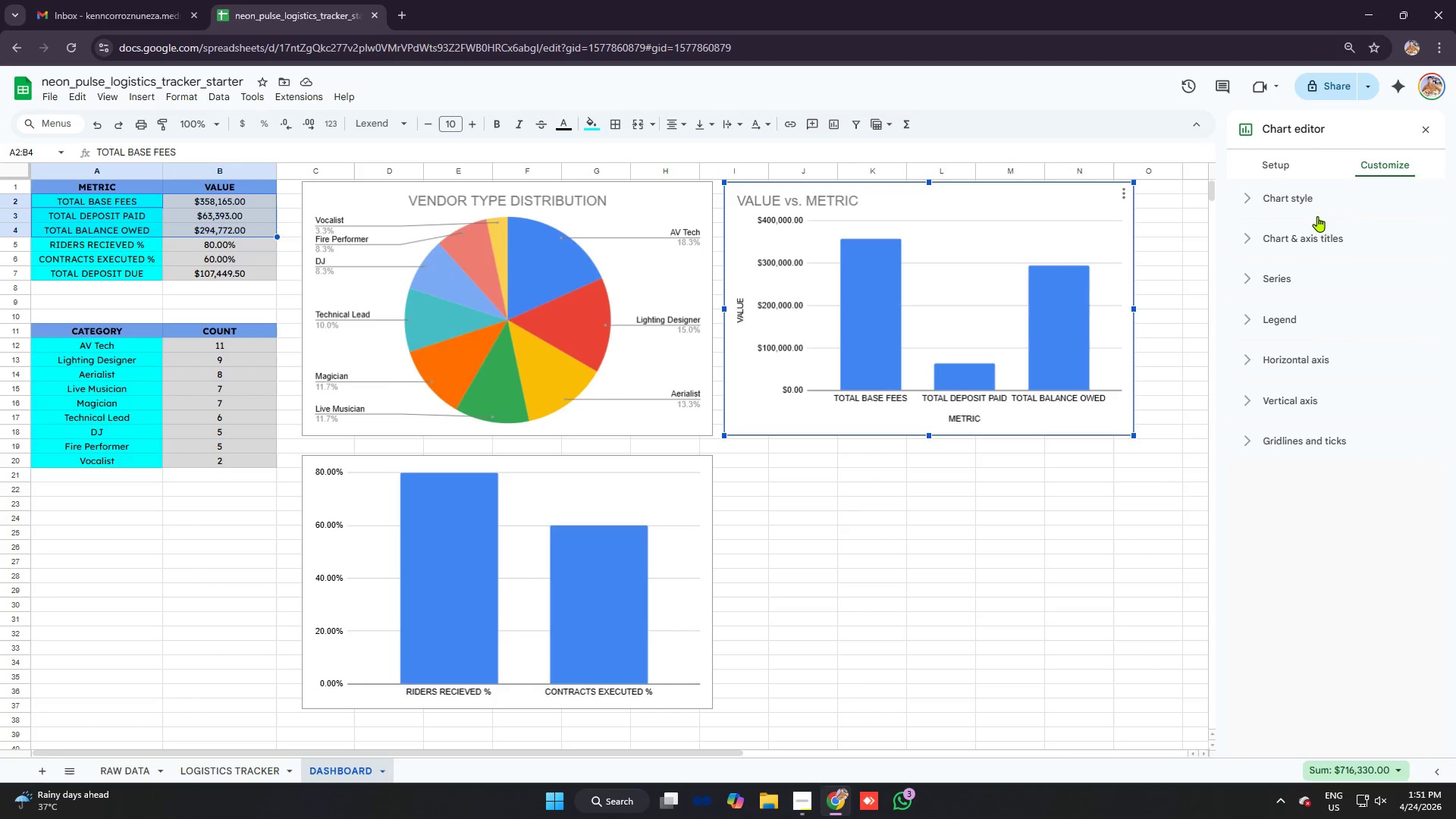 
left_click([1323, 235])
 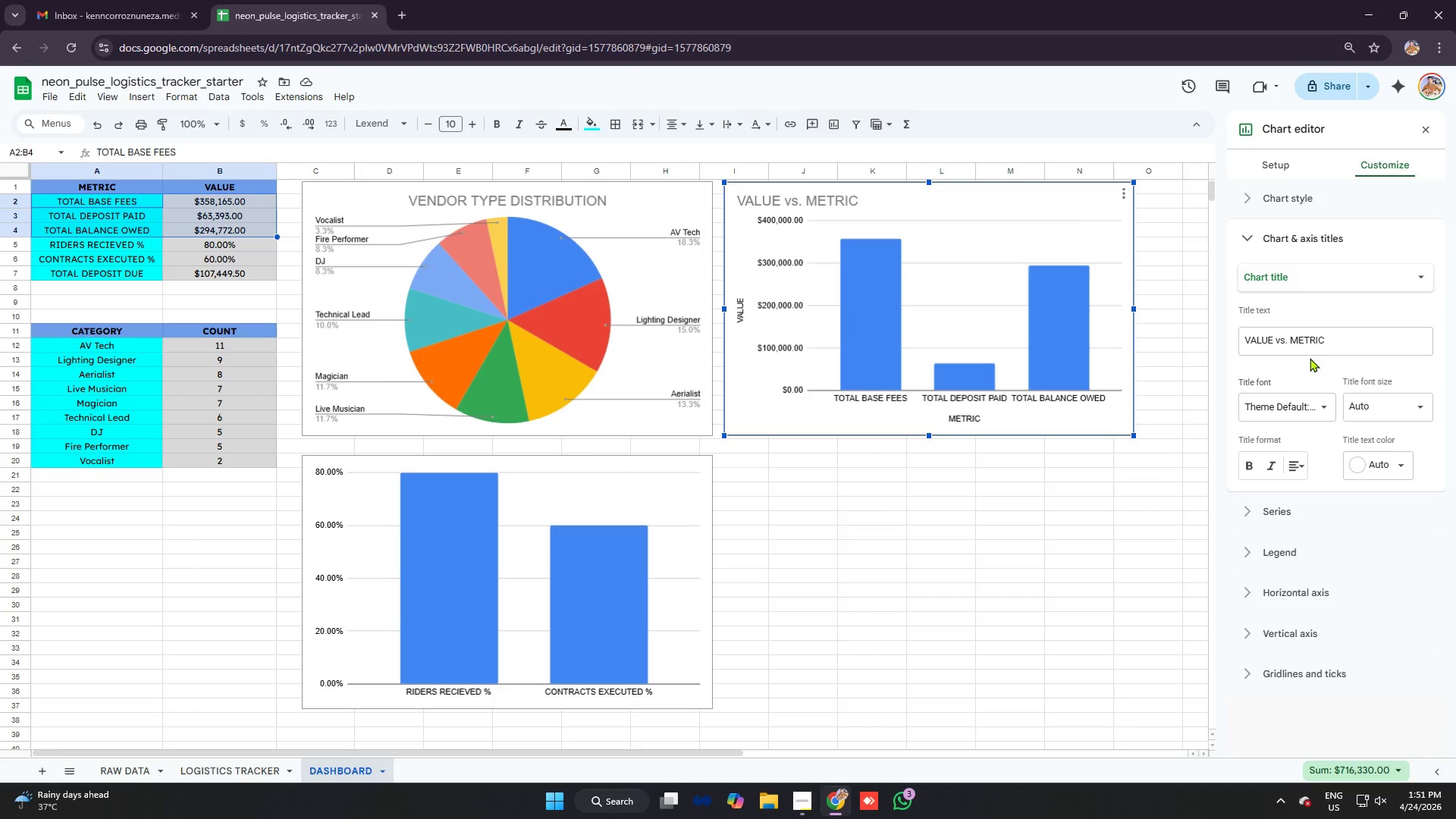 
left_click_drag(start_coordinate=[1340, 340], to_coordinate=[1188, 347])
 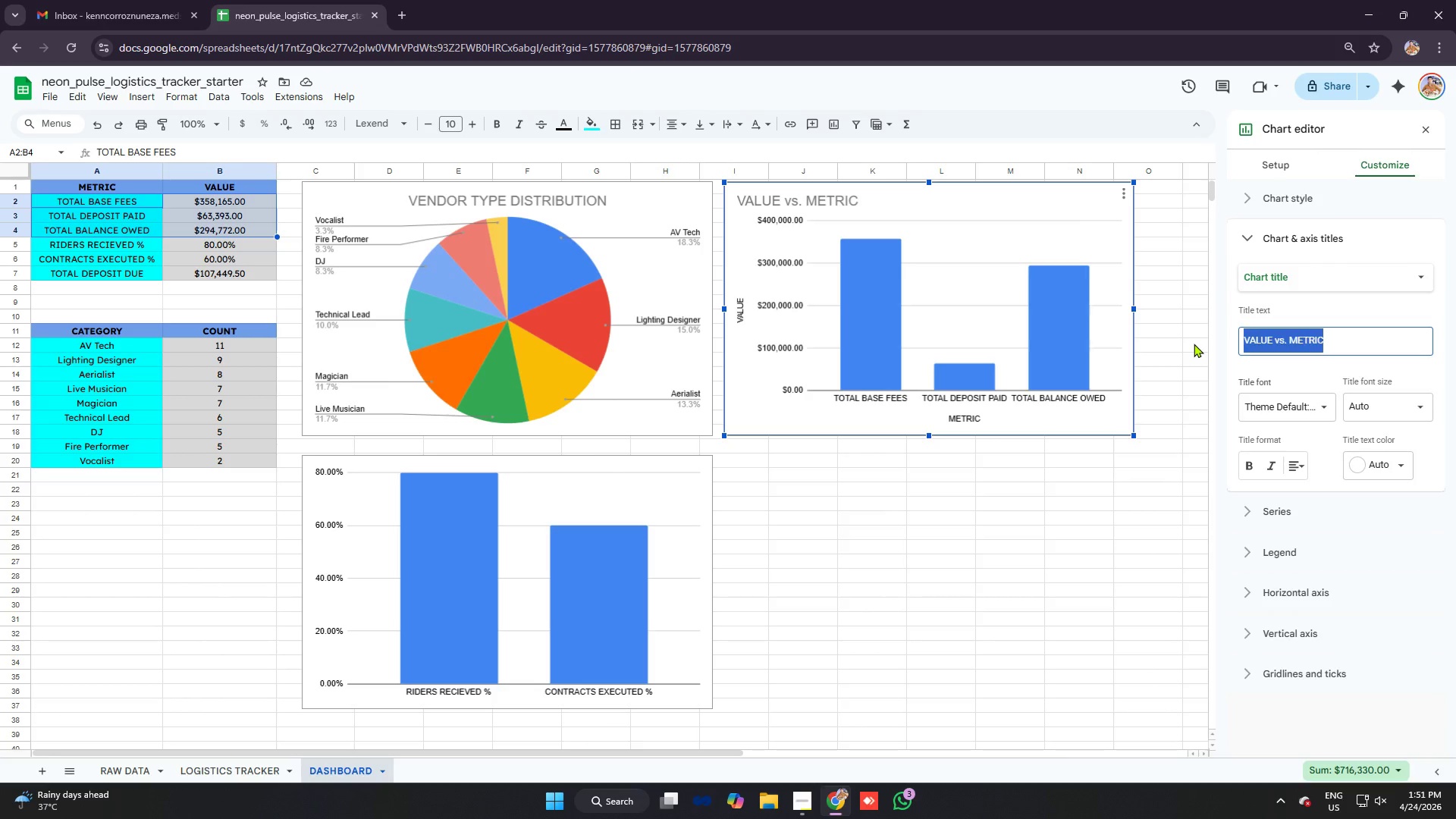 
type(FINANCIAL SUMMARY)
 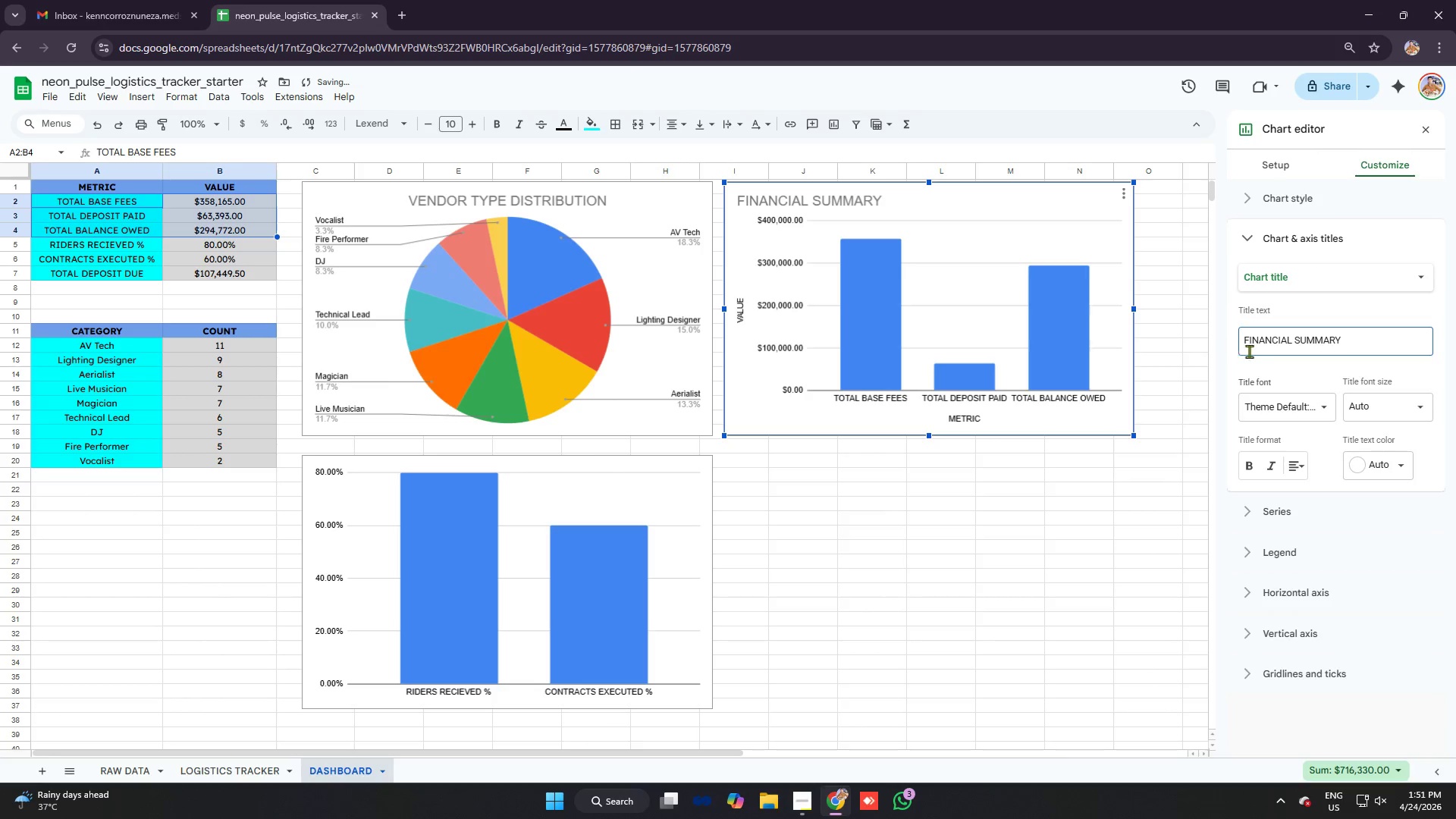 
left_click([1298, 459])
 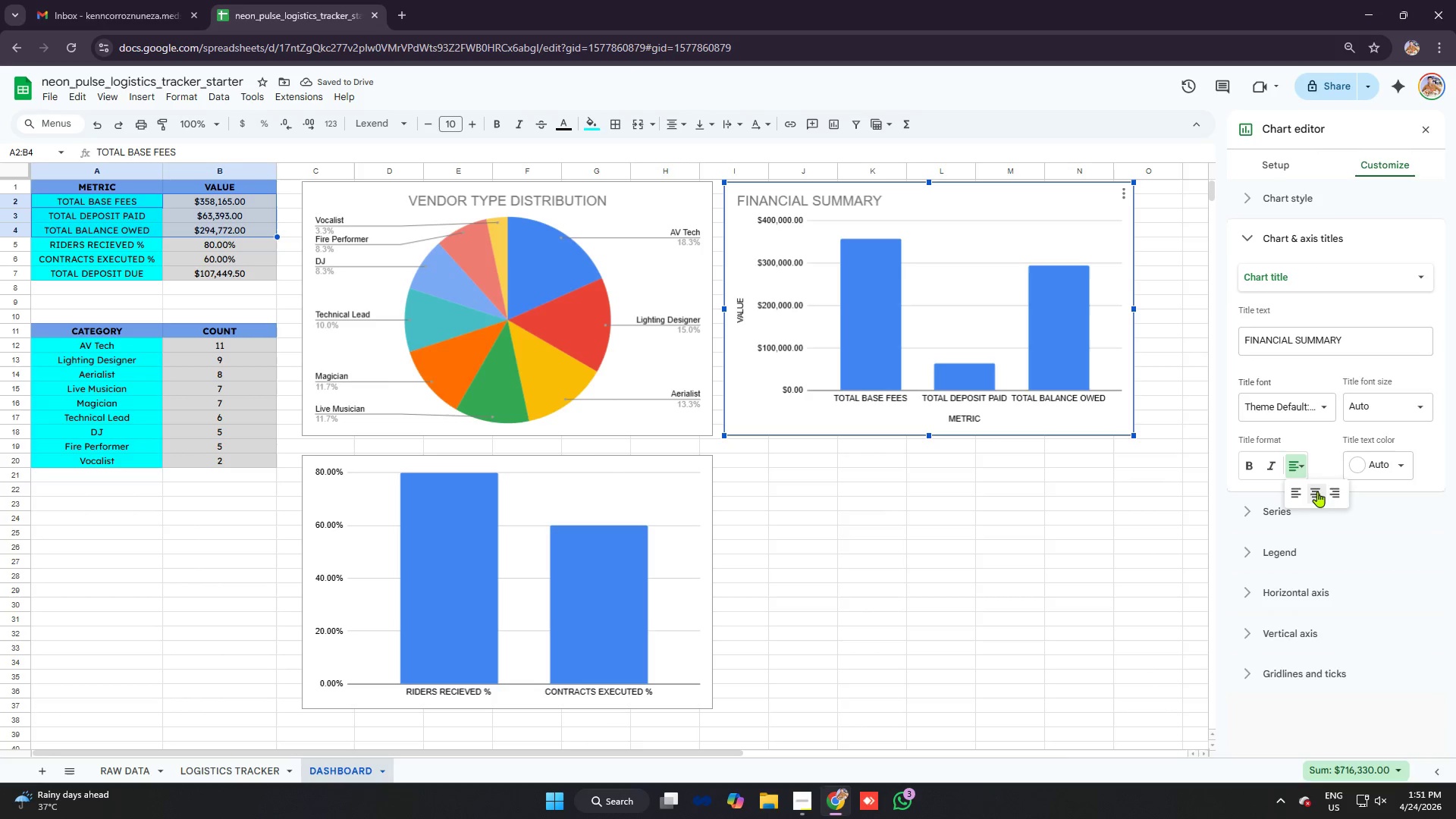 
left_click([1317, 491])
 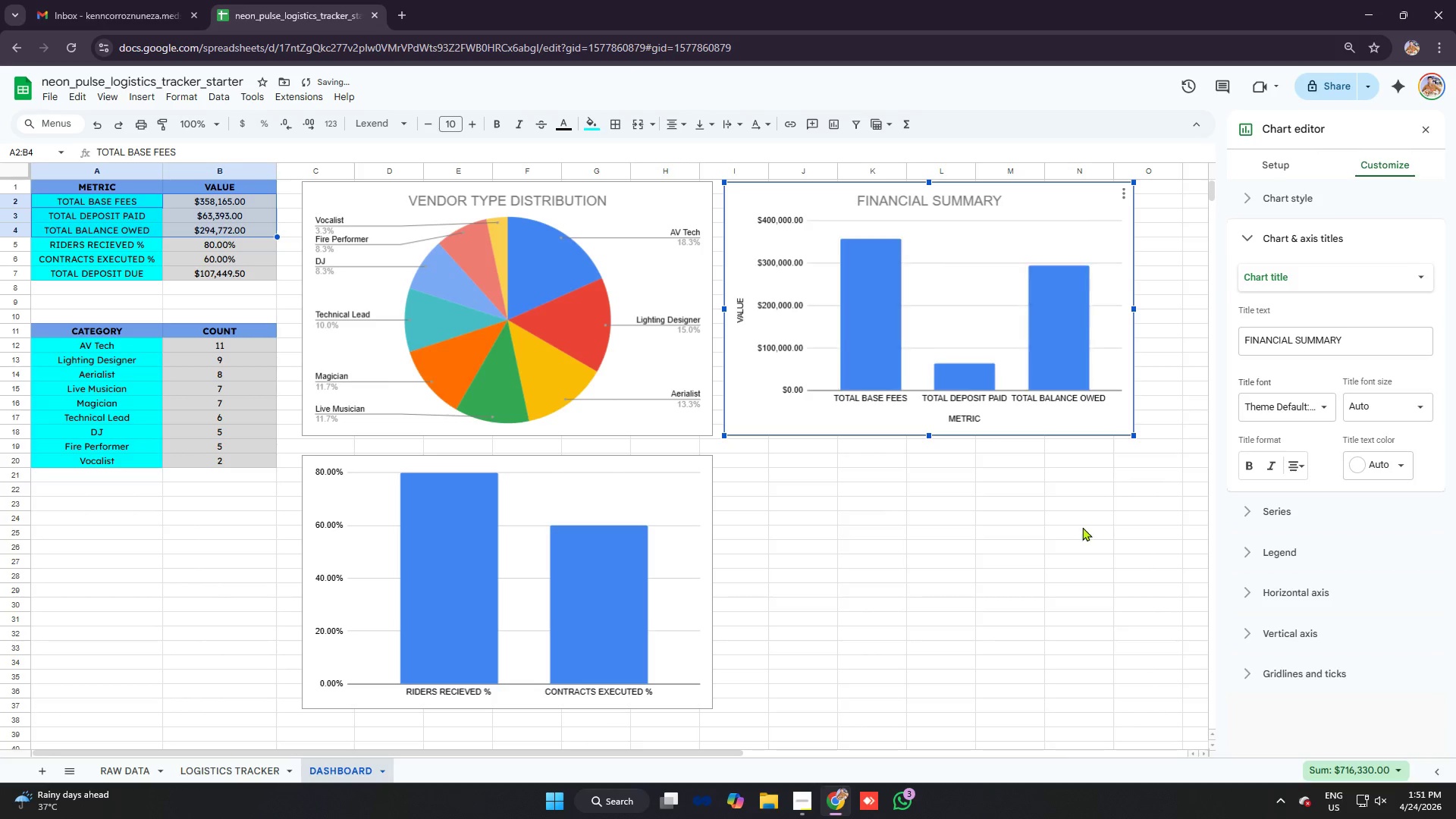 
left_click([1081, 532])
 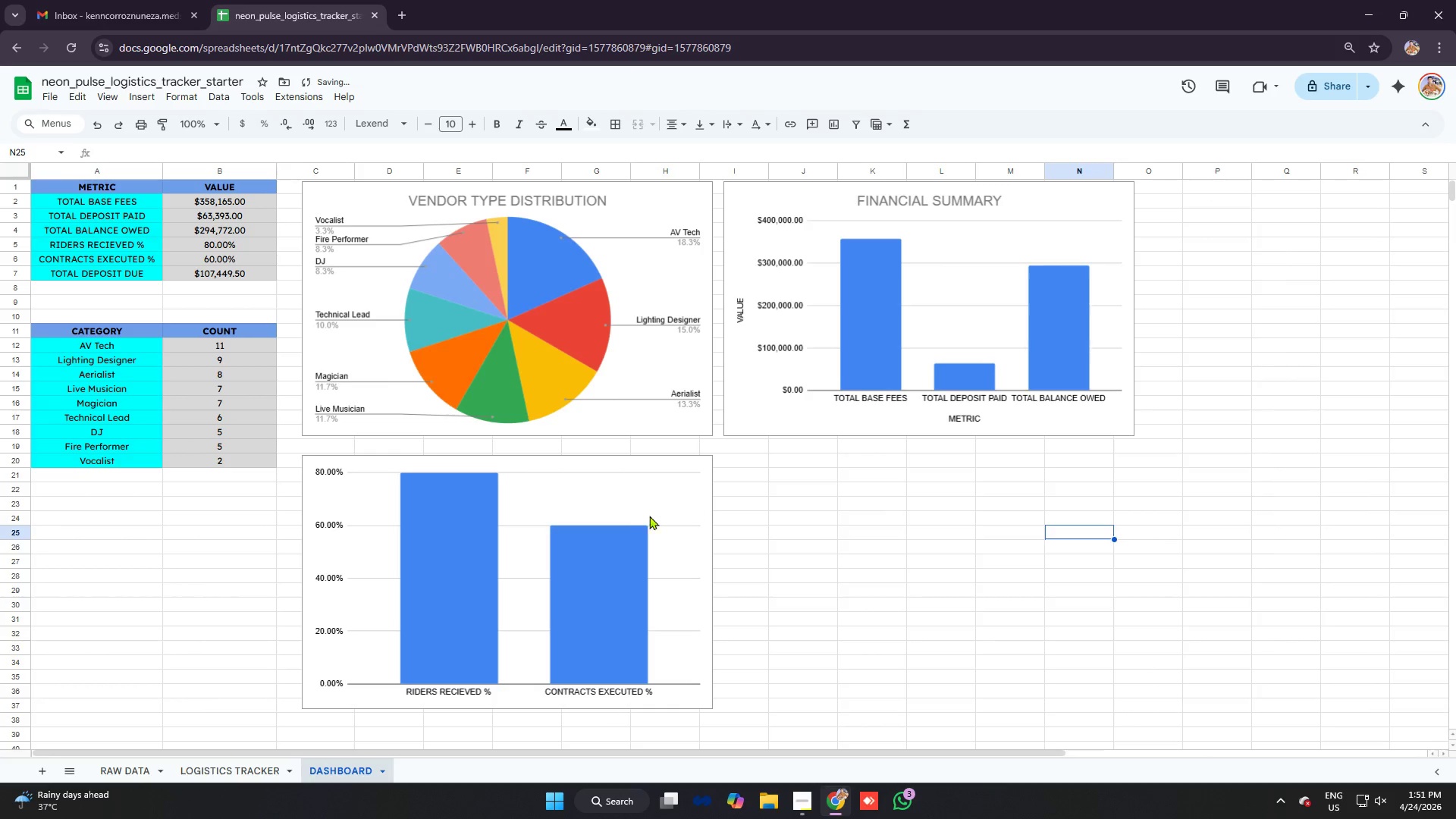 
left_click([642, 510])
 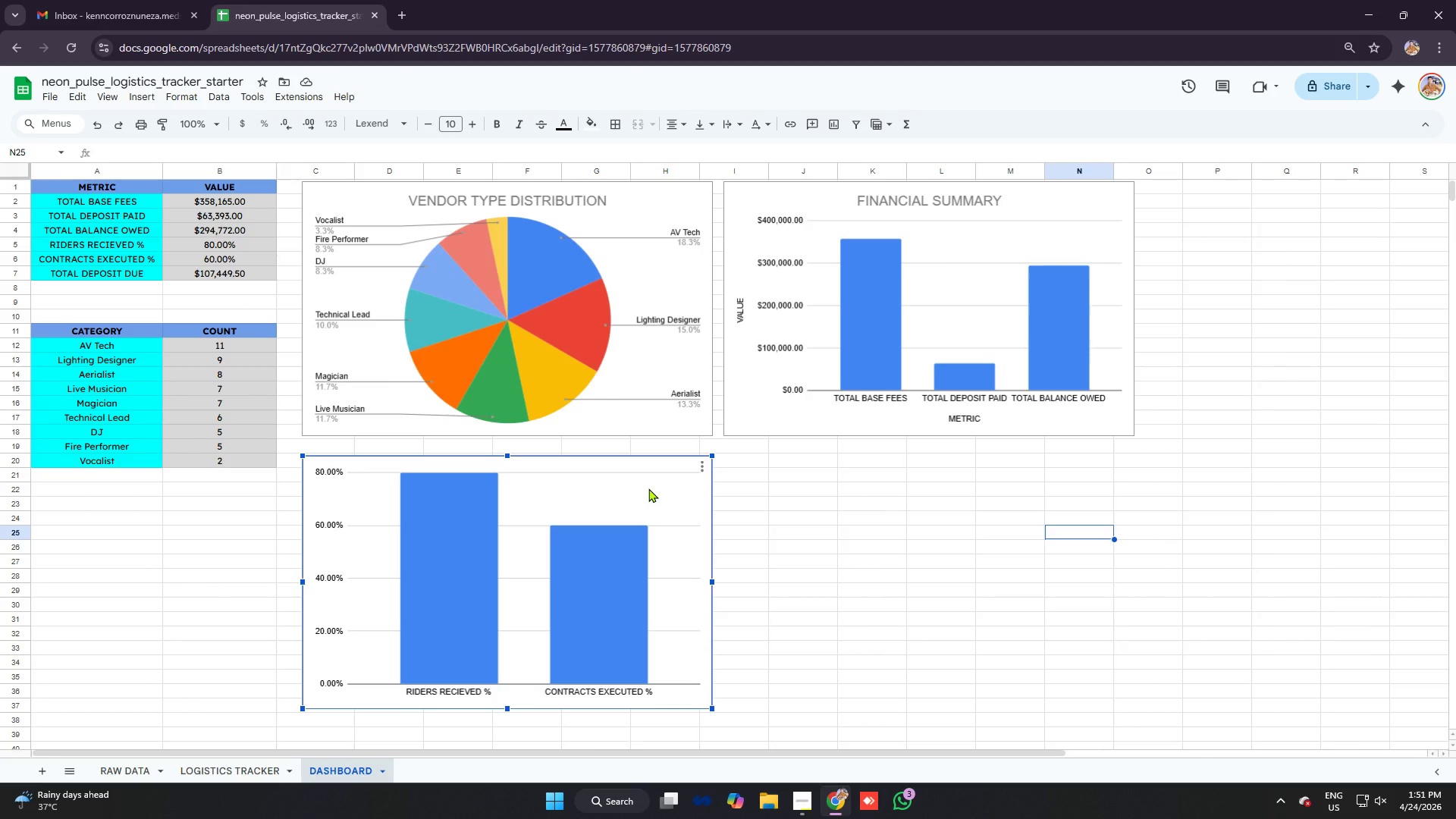 
wait(9.67)
 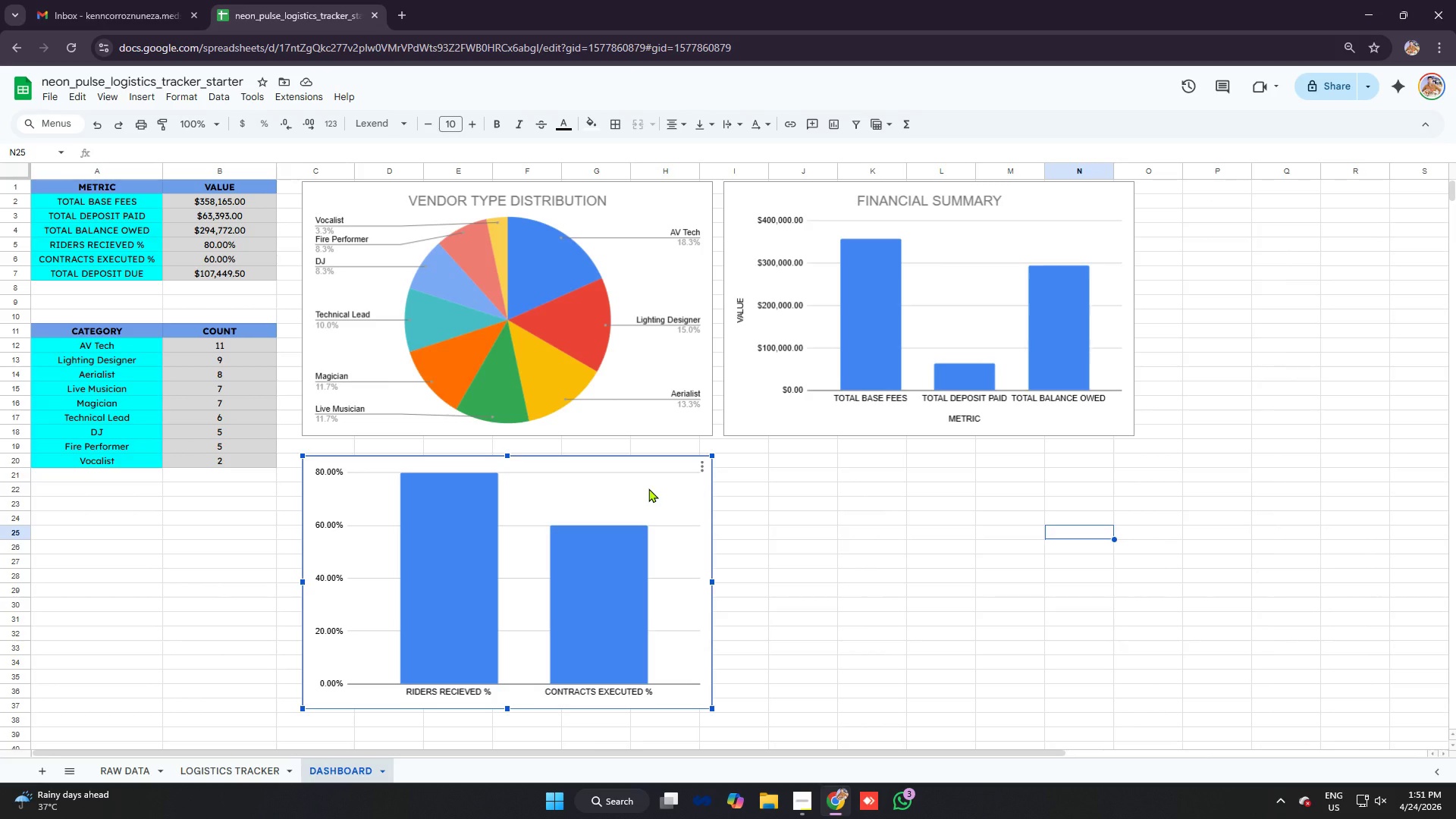 
double_click([673, 500])
 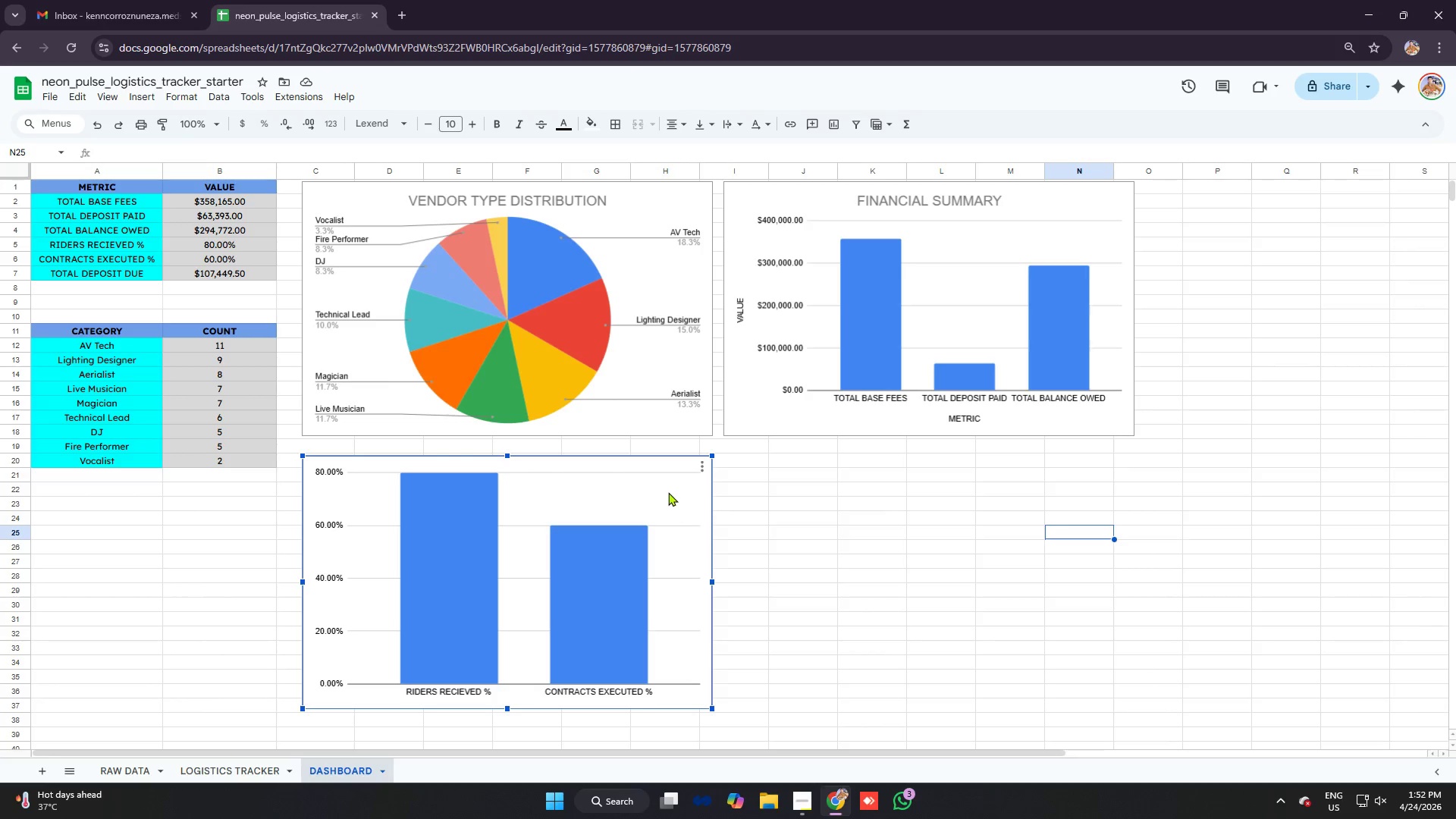 
left_click([663, 485])
 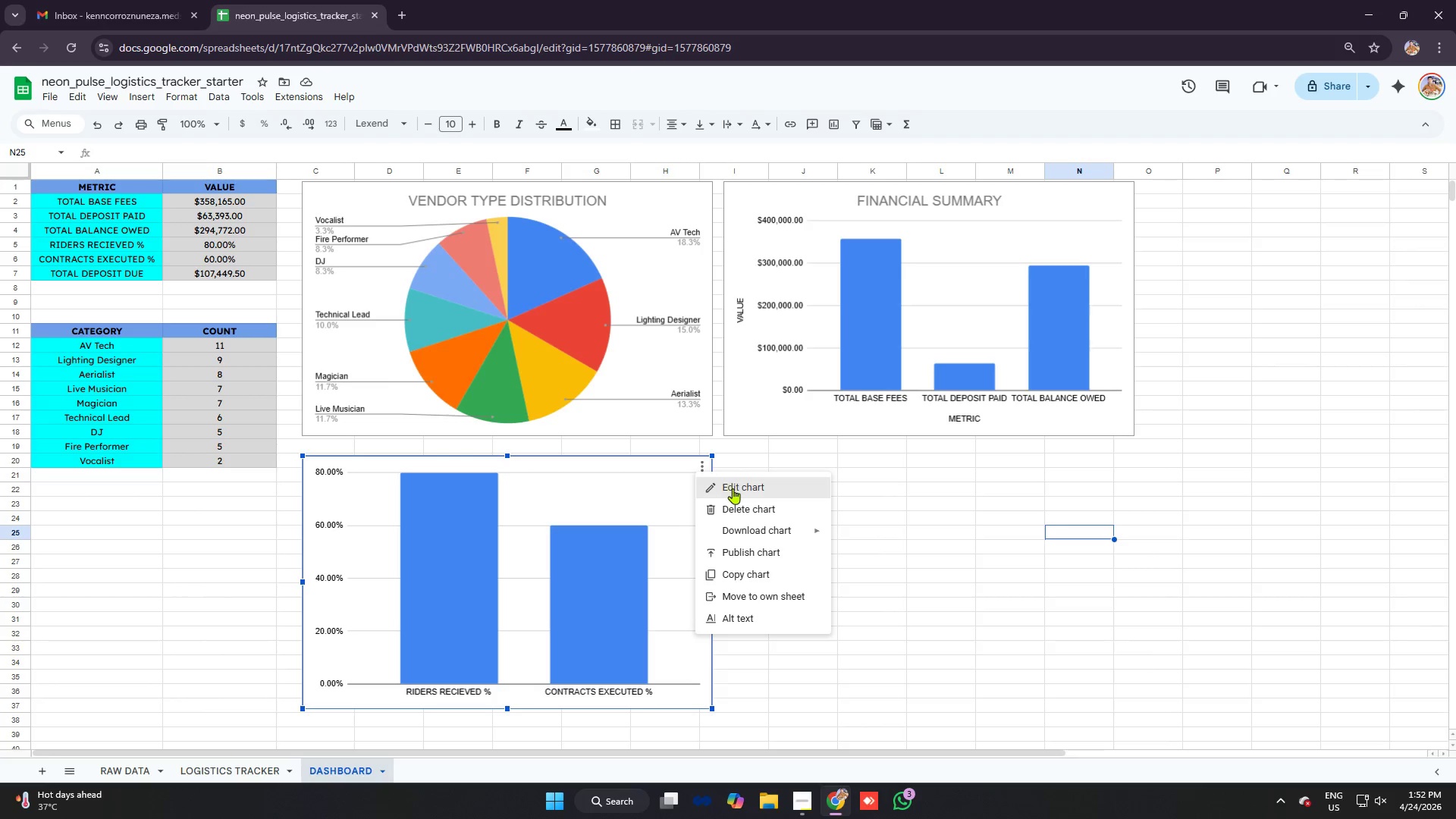 
left_click([749, 487])
 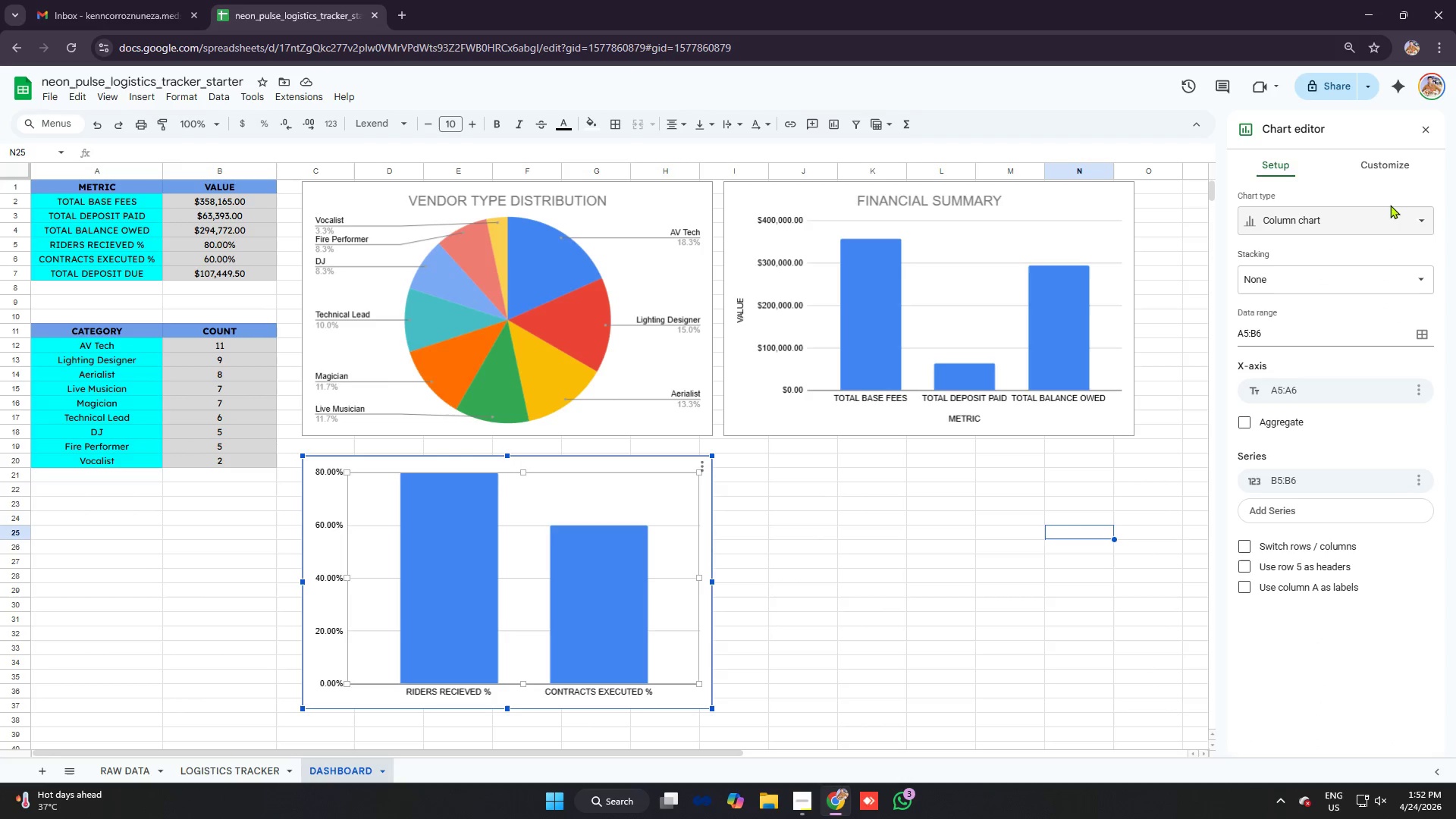 
left_click([1382, 171])
 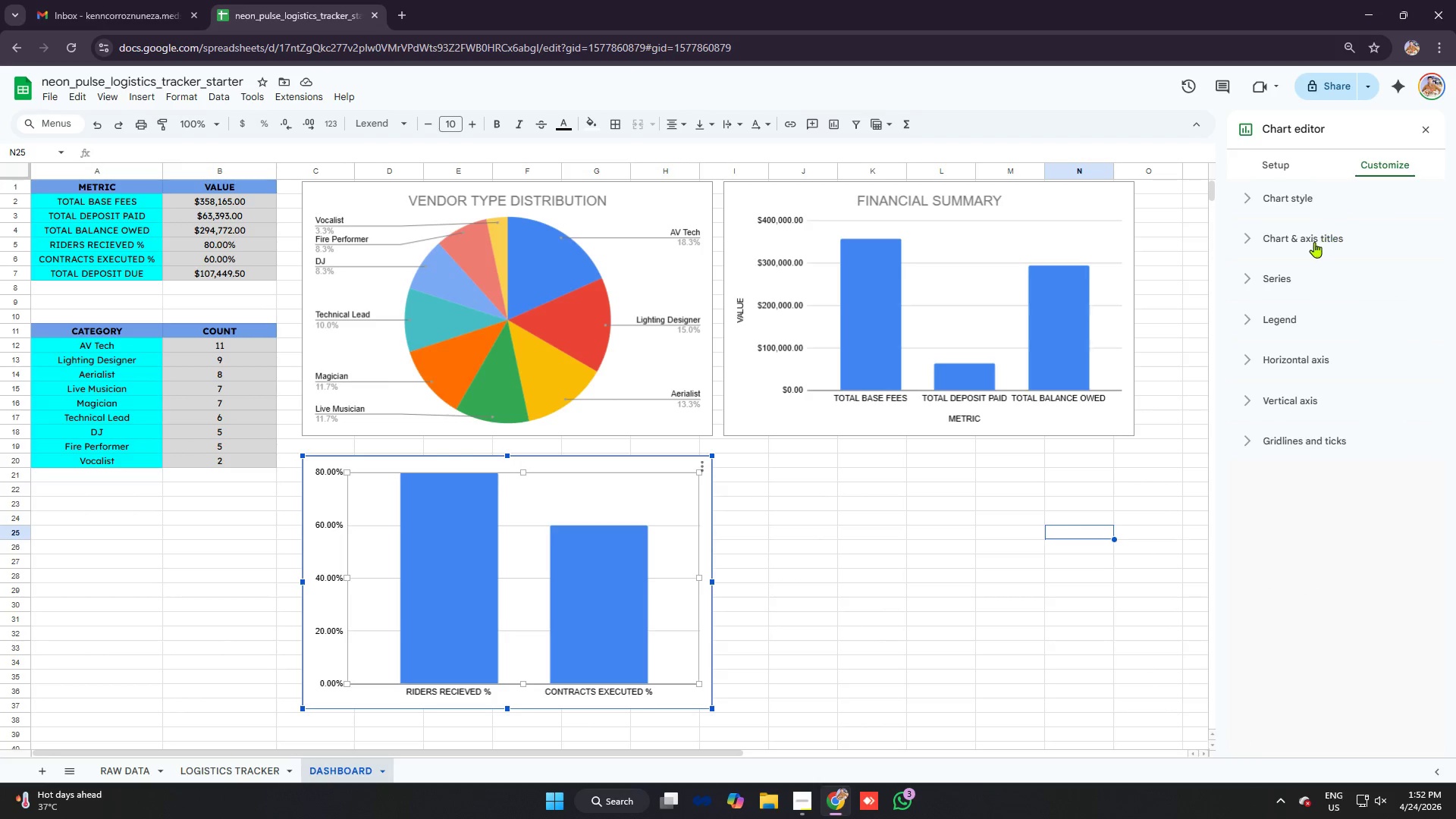 
left_click([1314, 242])
 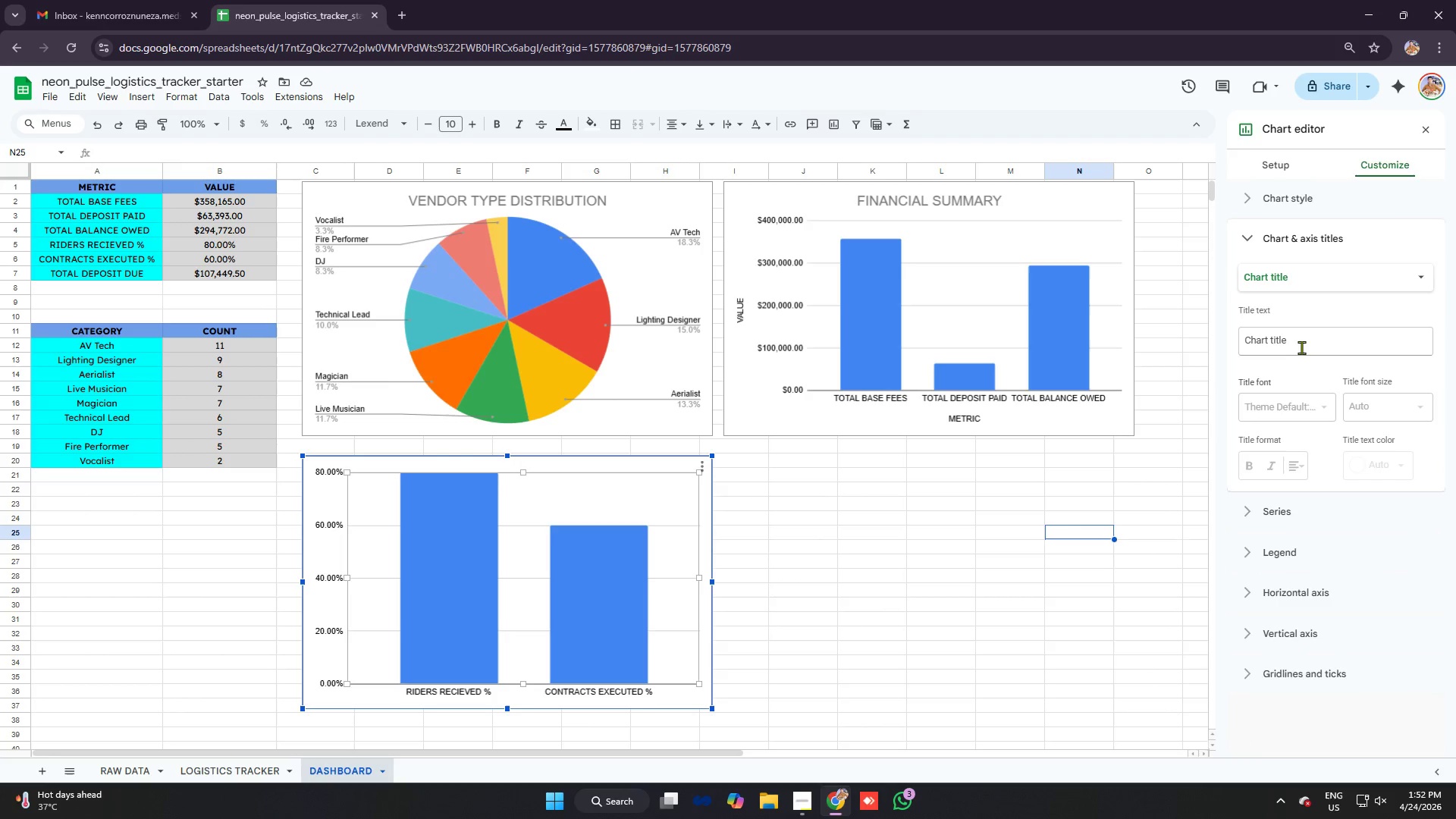 
left_click([1301, 347])
 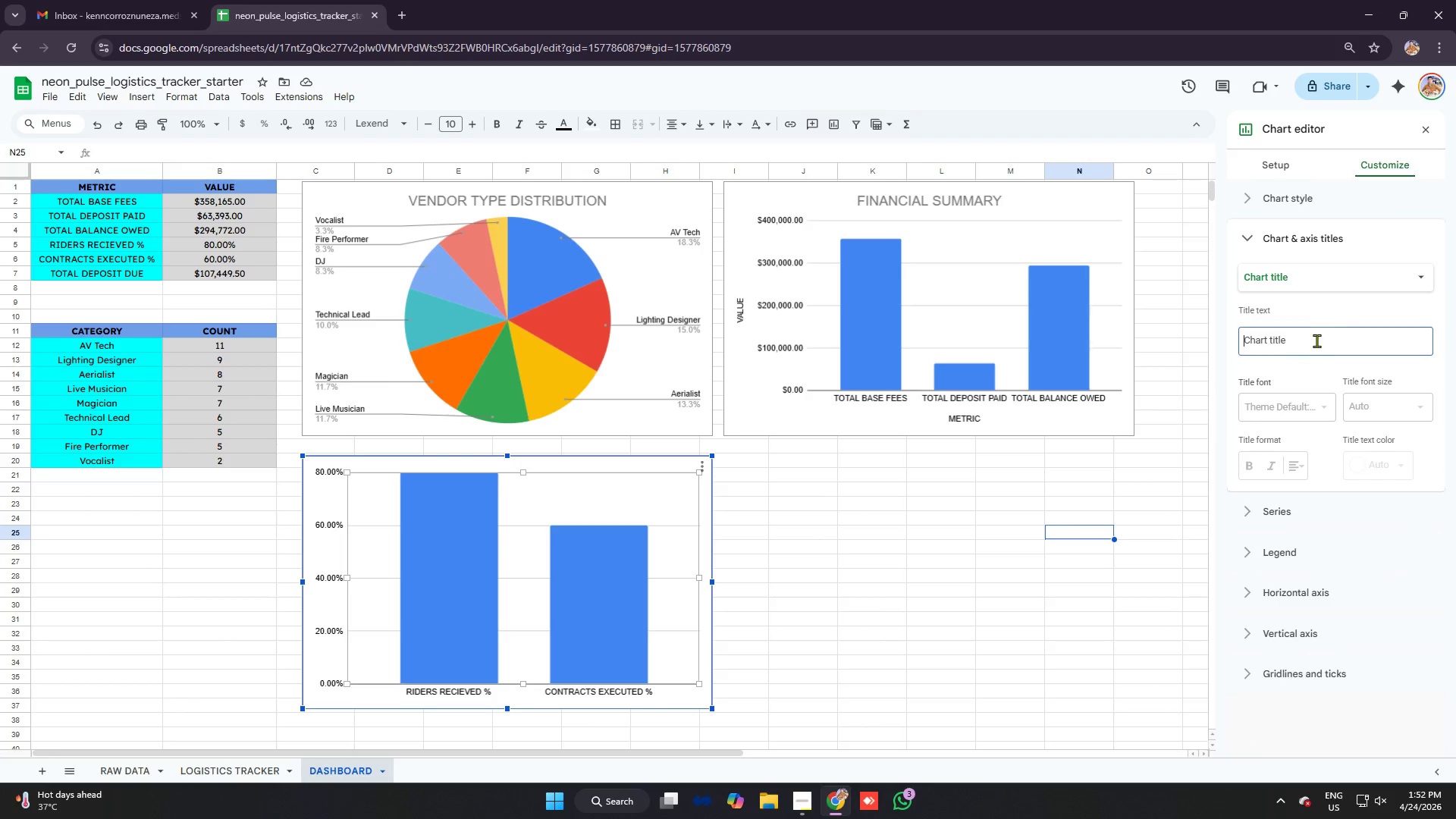 
left_click_drag(start_coordinate=[1319, 340], to_coordinate=[1232, 340])
 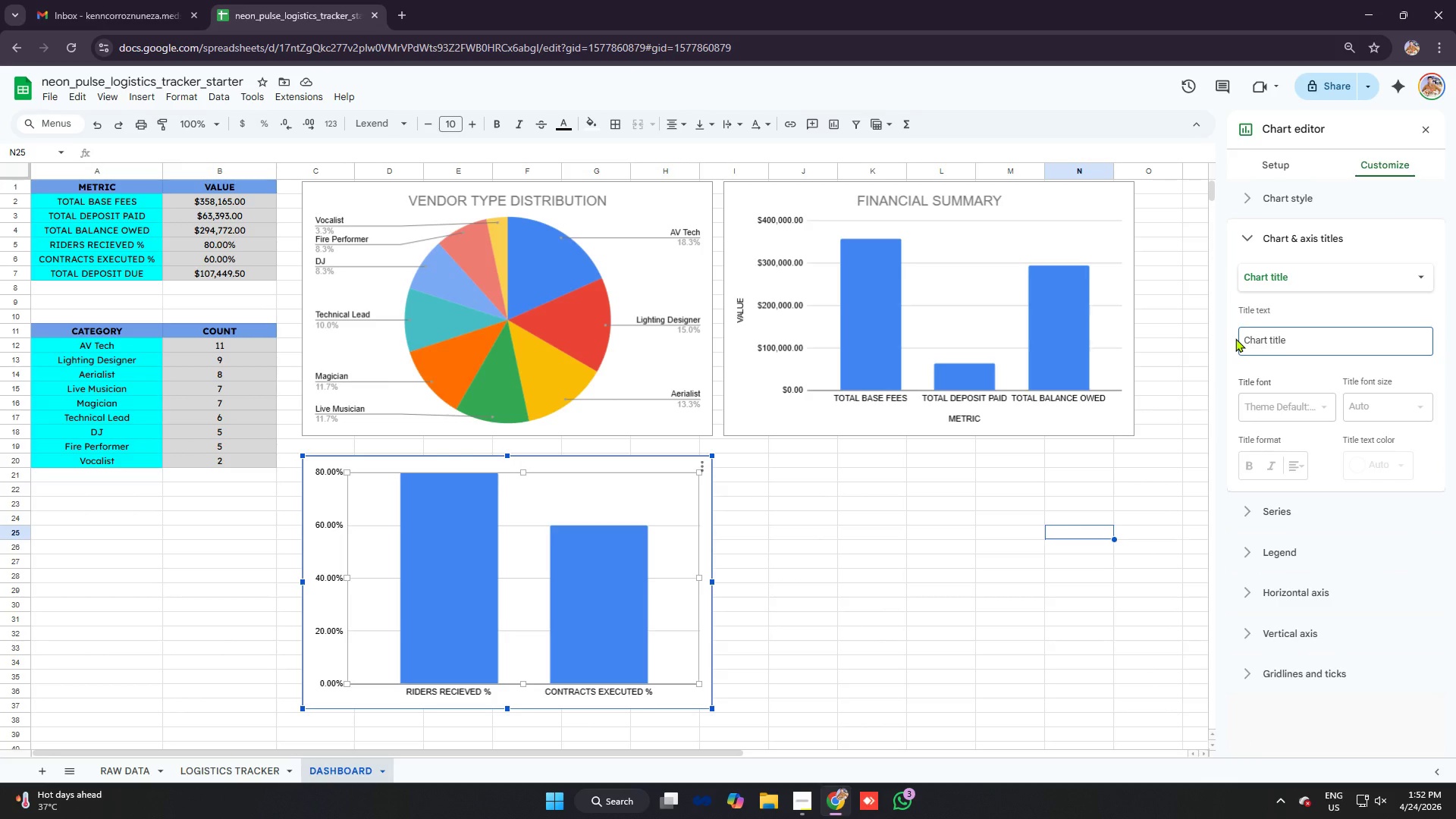 
type(READINESS PERCENTAGE)
 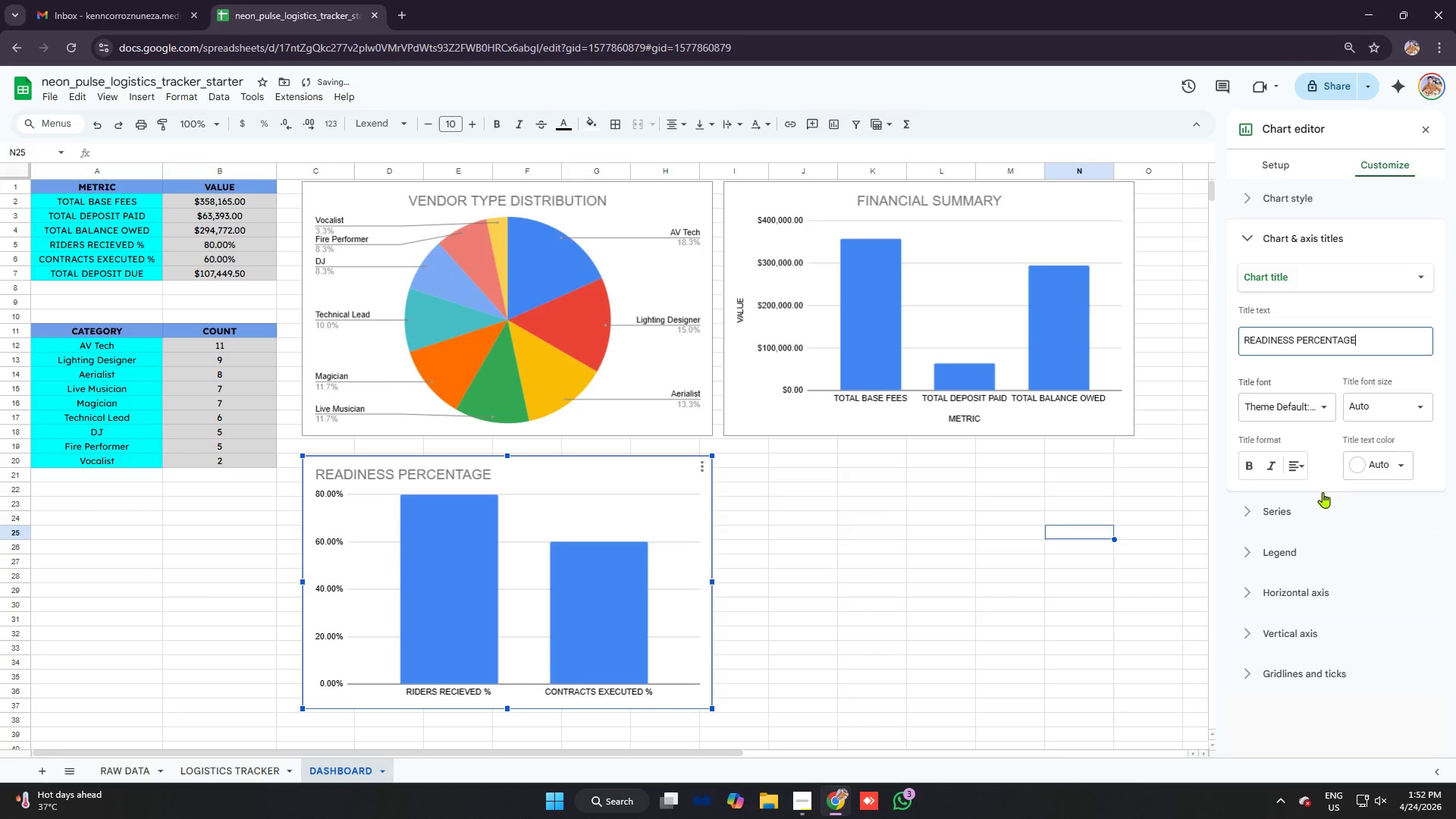 
left_click([1302, 460])
 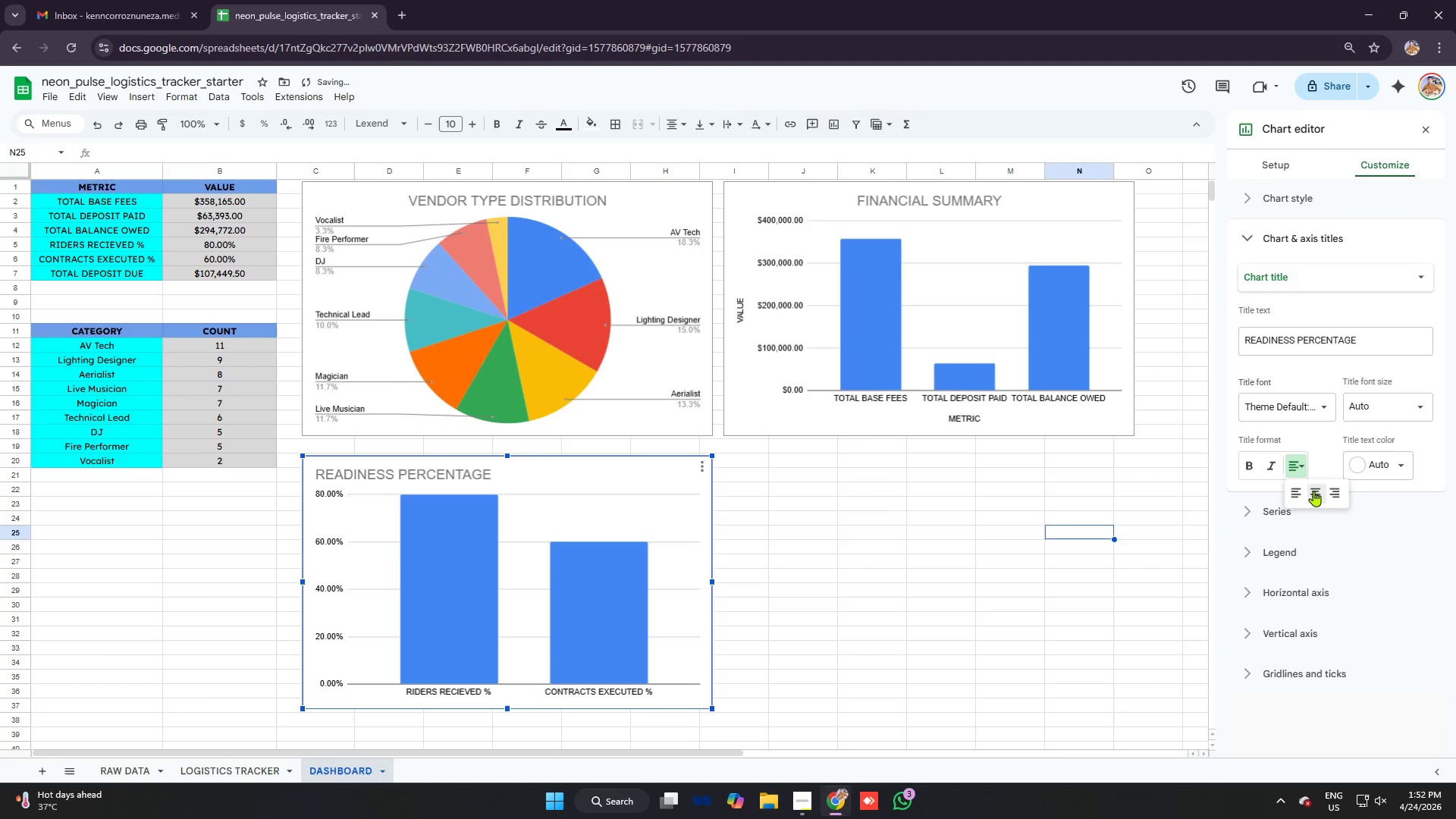 
left_click([1313, 491])
 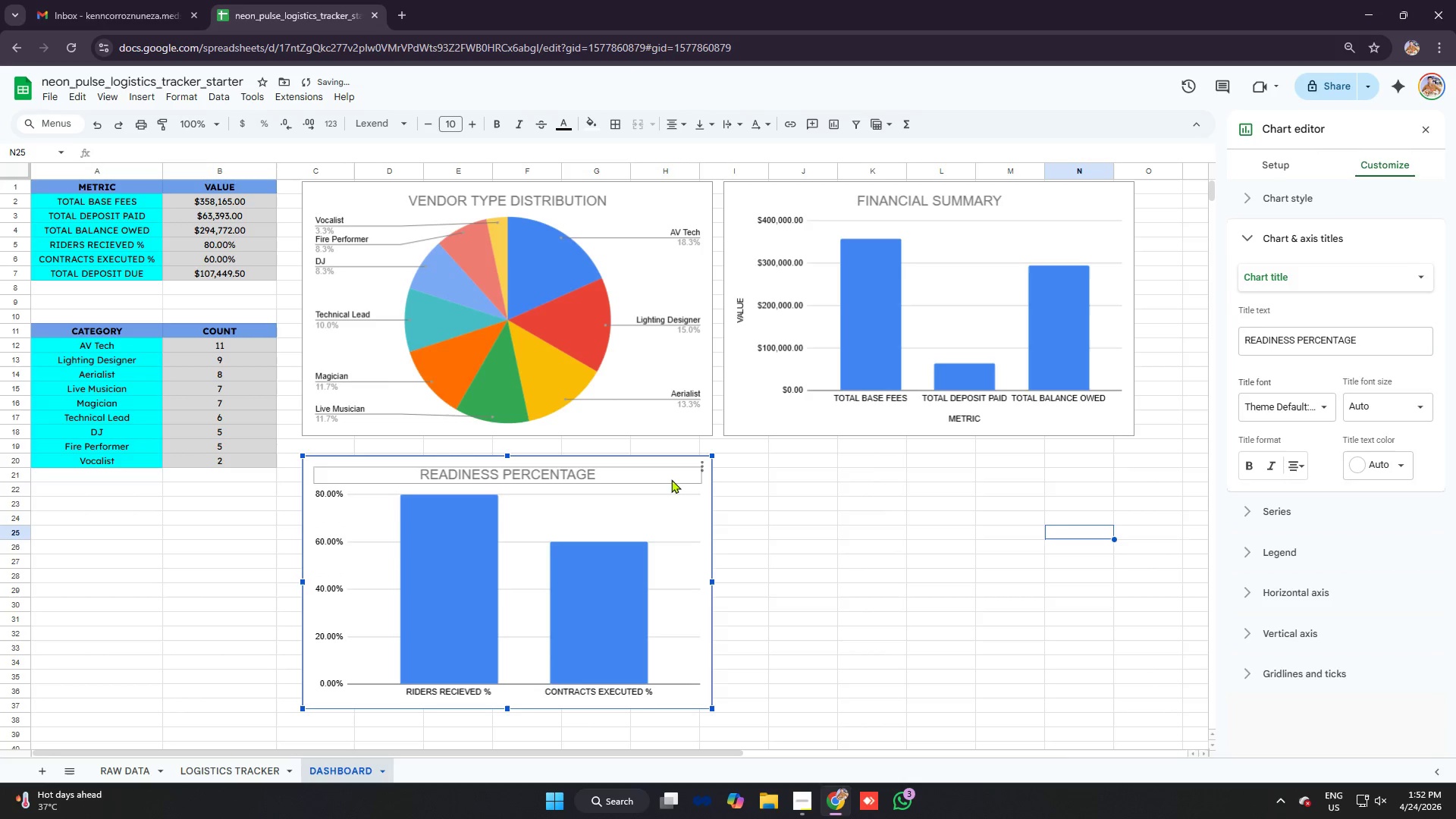 
left_click([802, 482])
 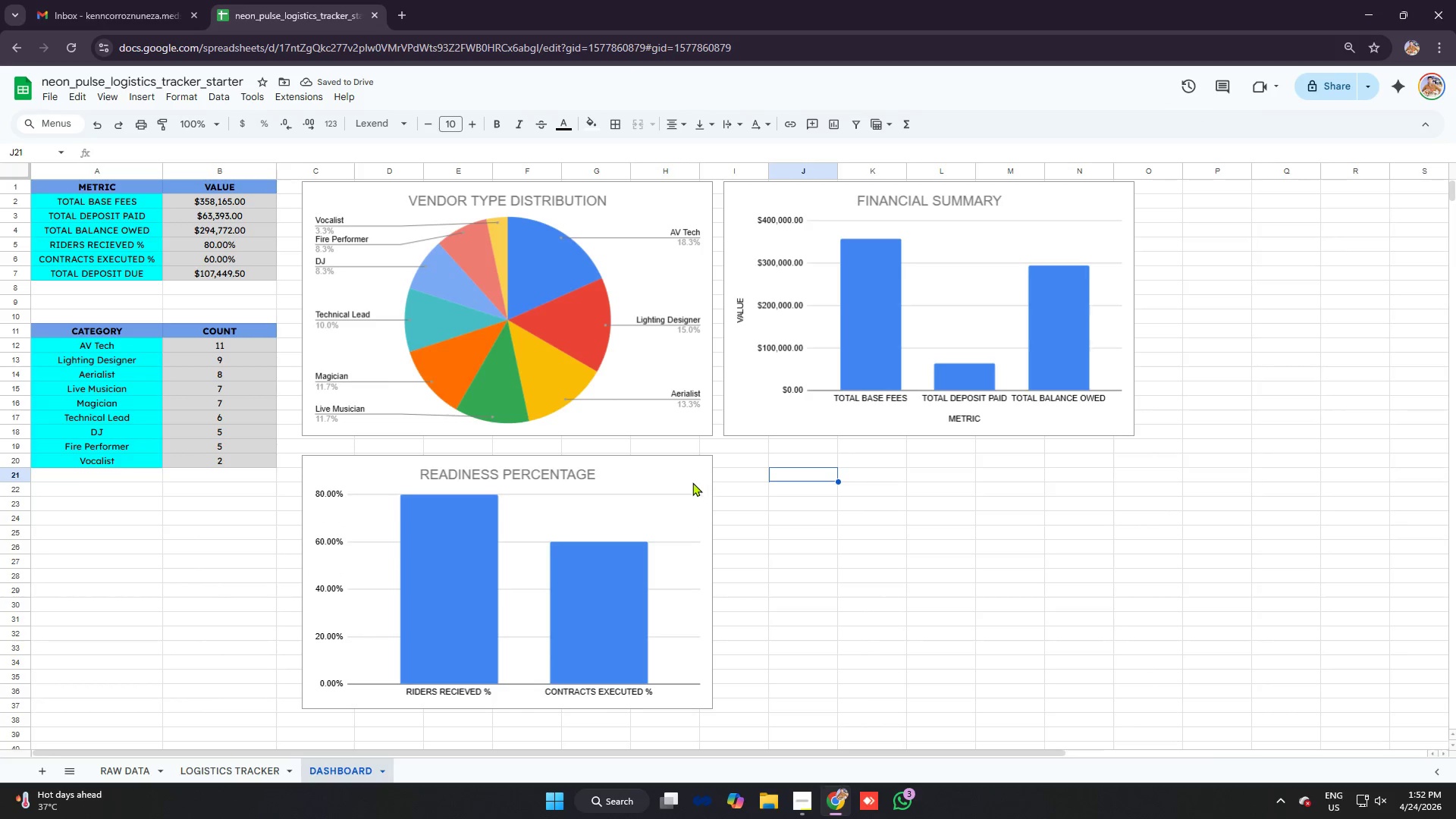 
left_click([672, 469])
 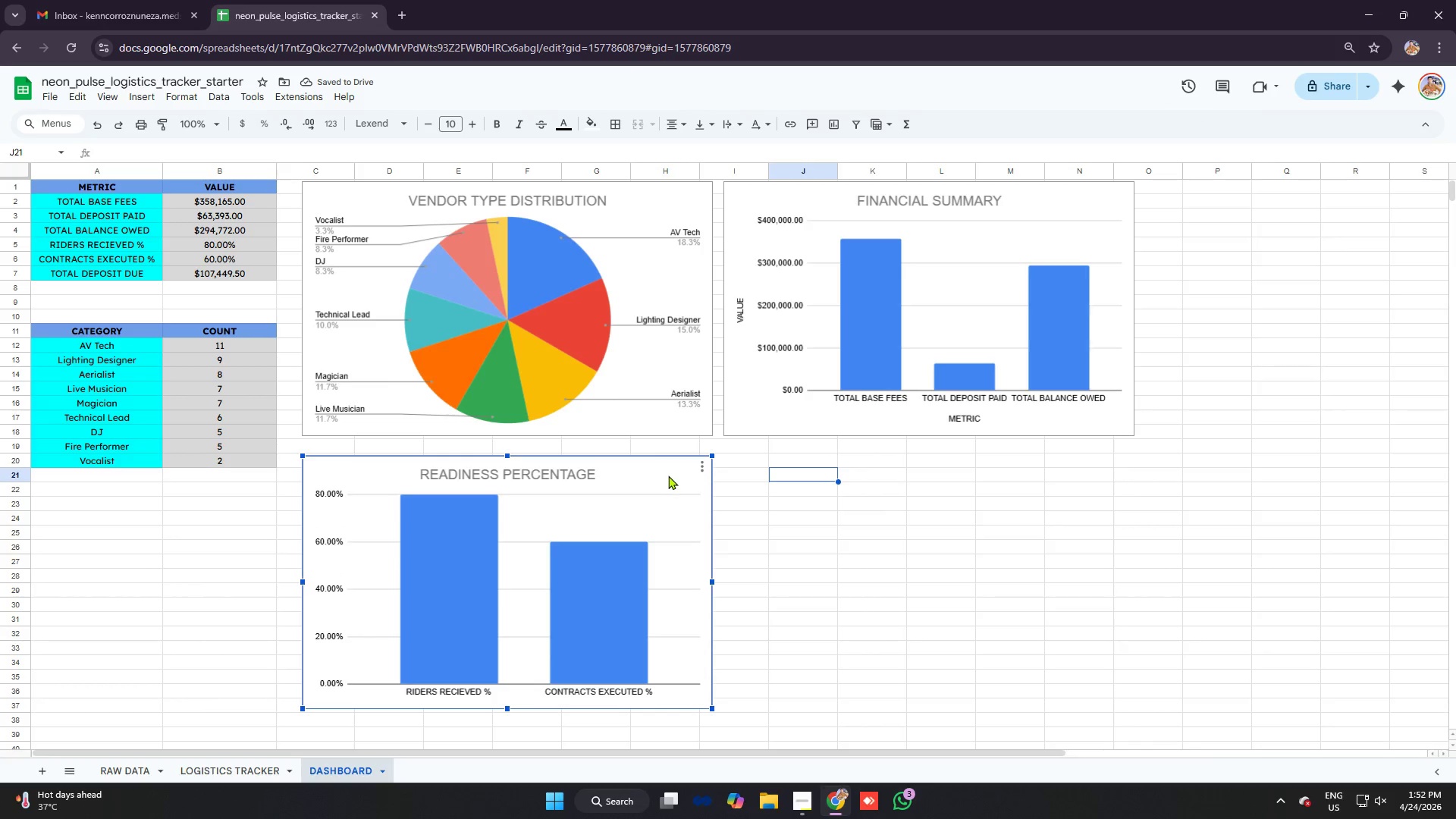 
left_click_drag(start_coordinate=[668, 474], to_coordinate=[668, 463])
 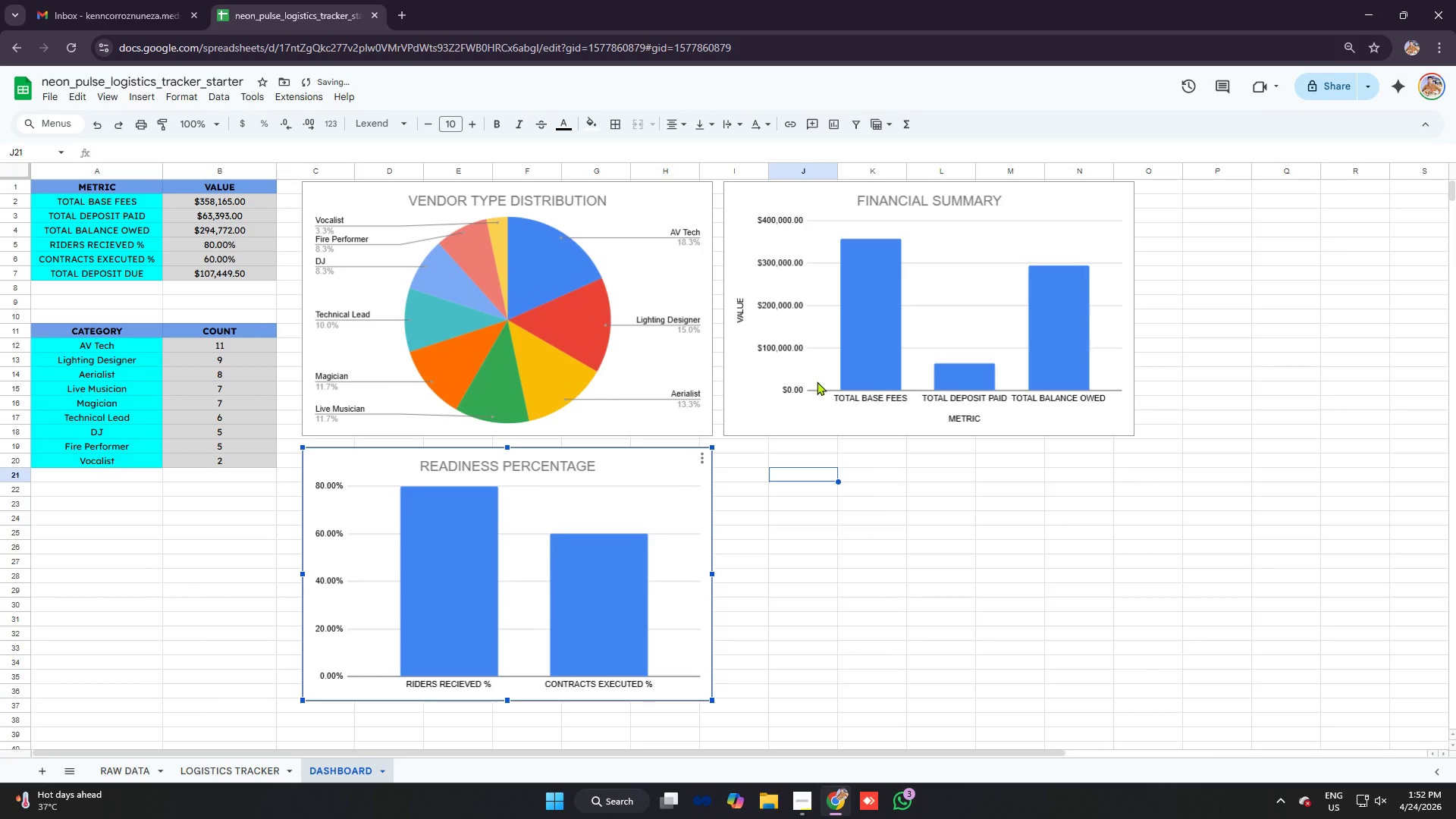 
left_click_drag(start_coordinate=[847, 477], to_coordinate=[843, 477])
 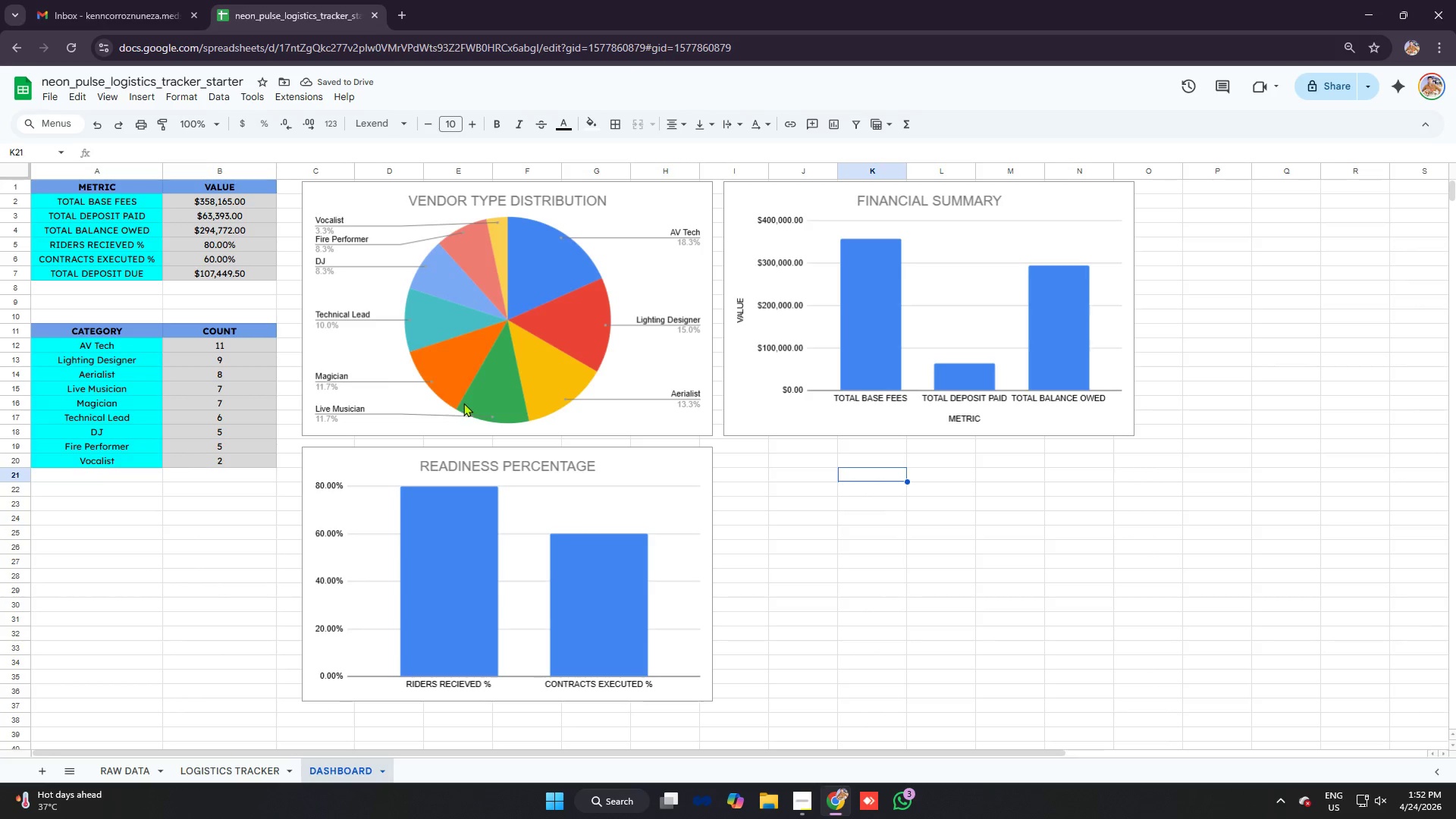 
key(Alt+AltLeft)
 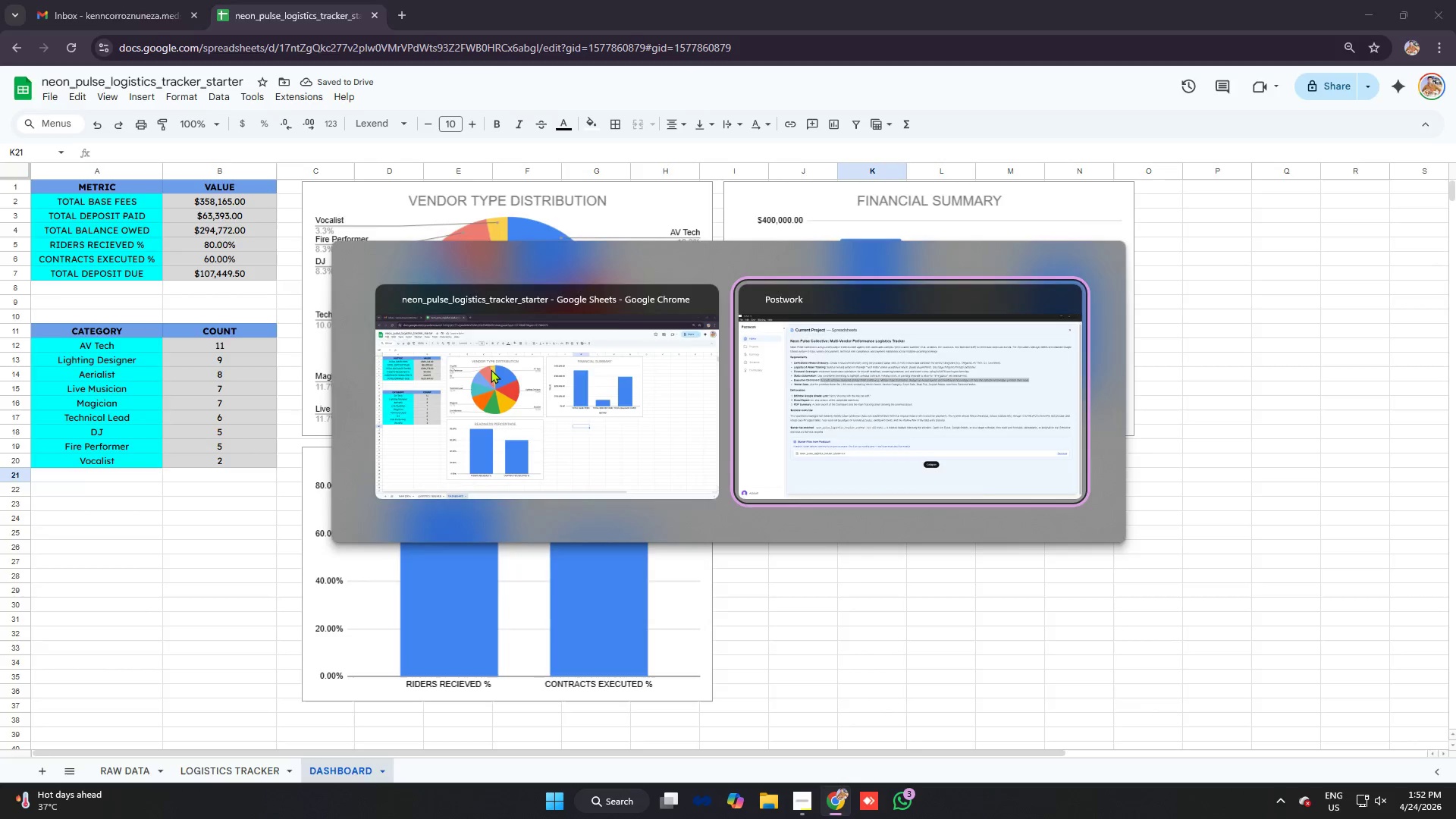 
key(Alt+Tab)